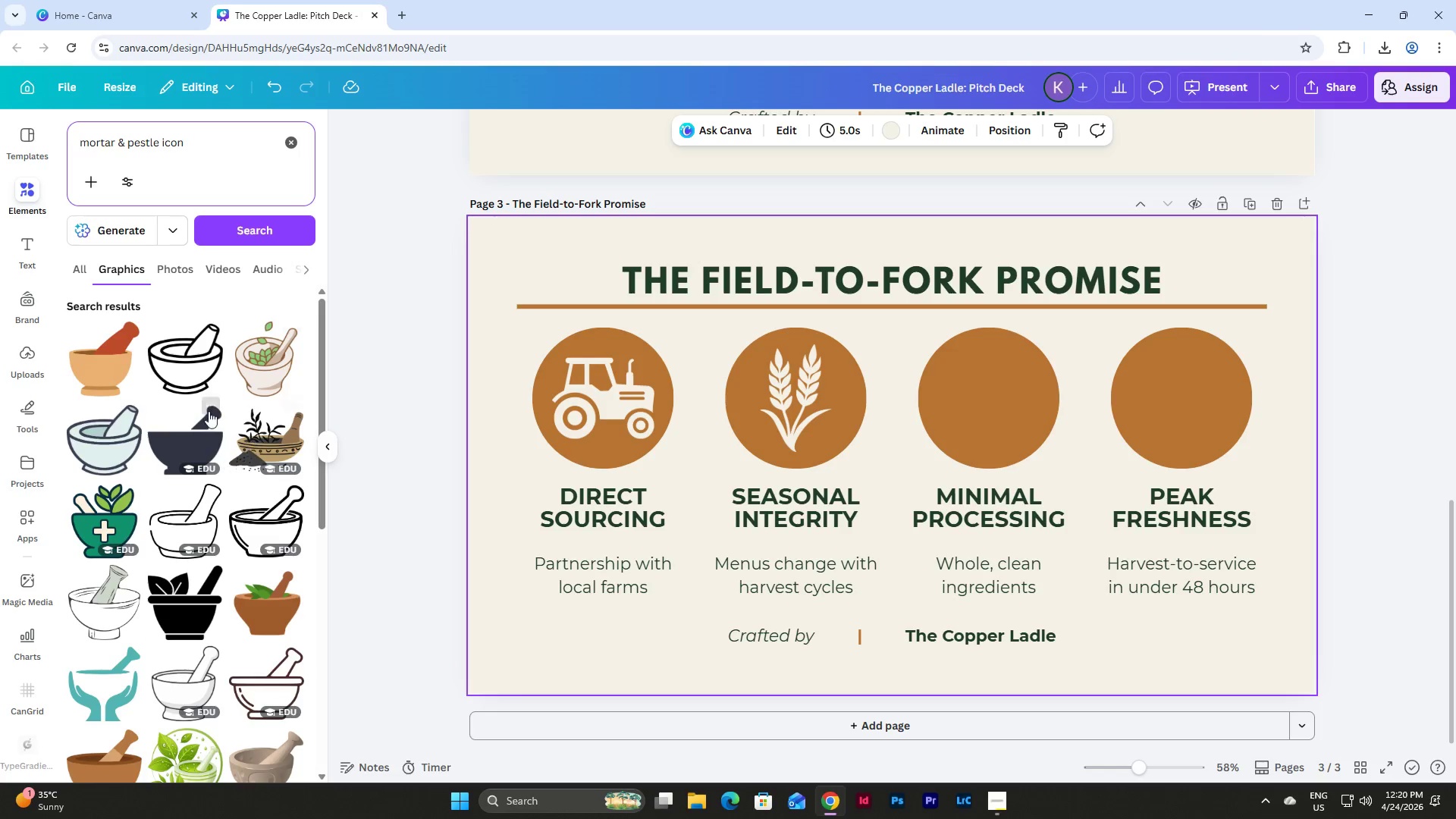 
wait(5.02)
 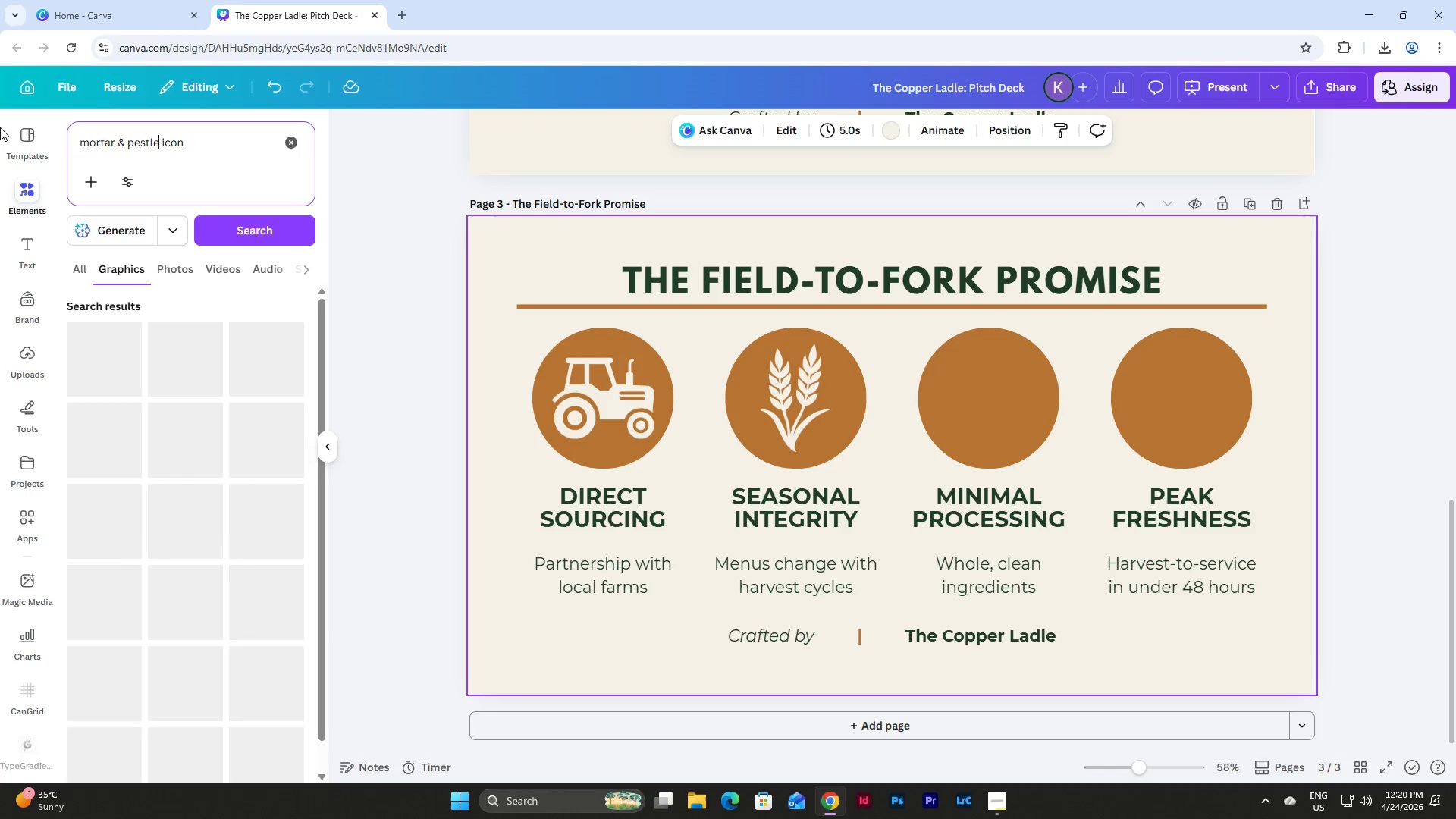 
left_click([187, 595])
 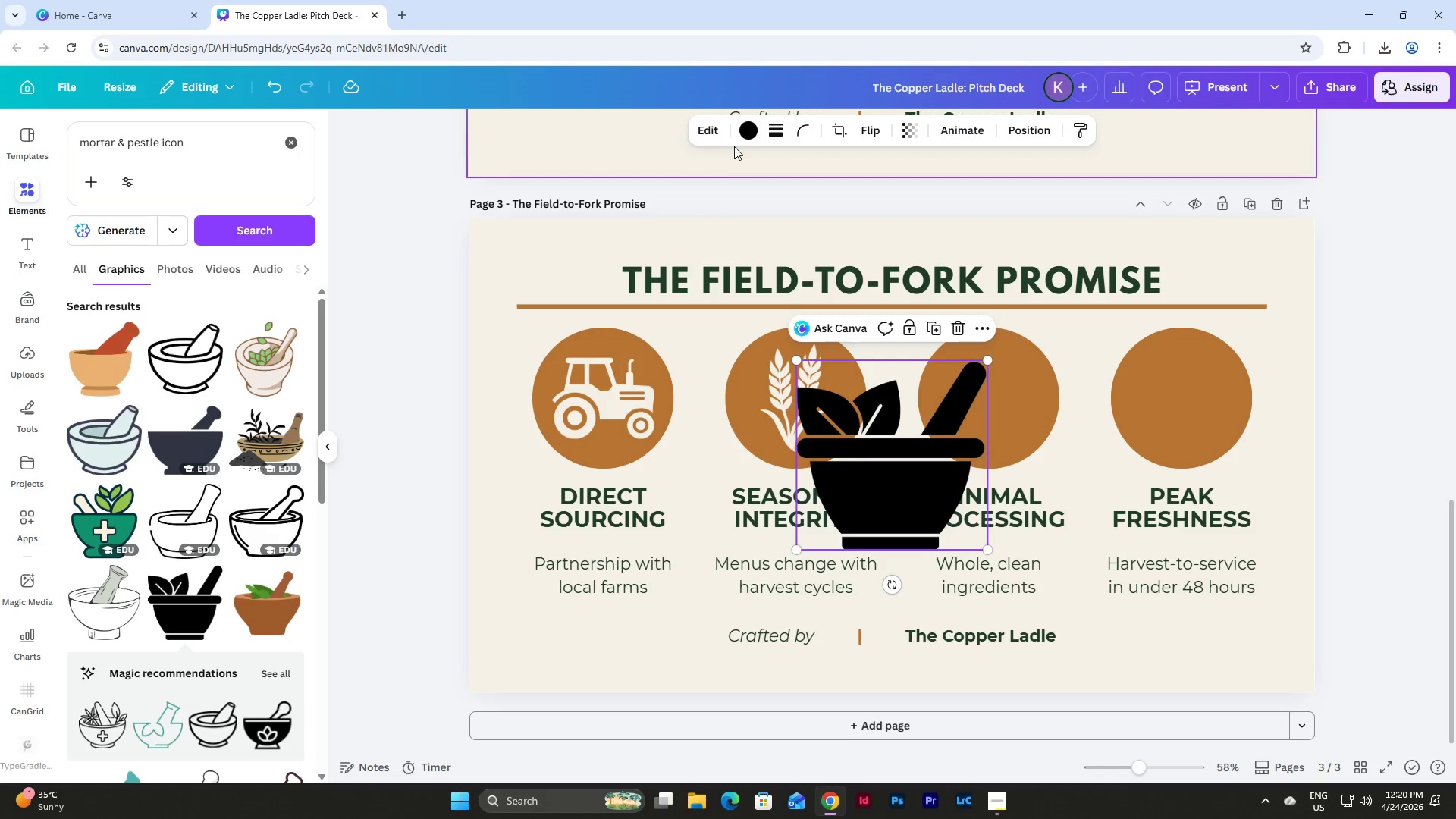 
left_click([730, 132])
 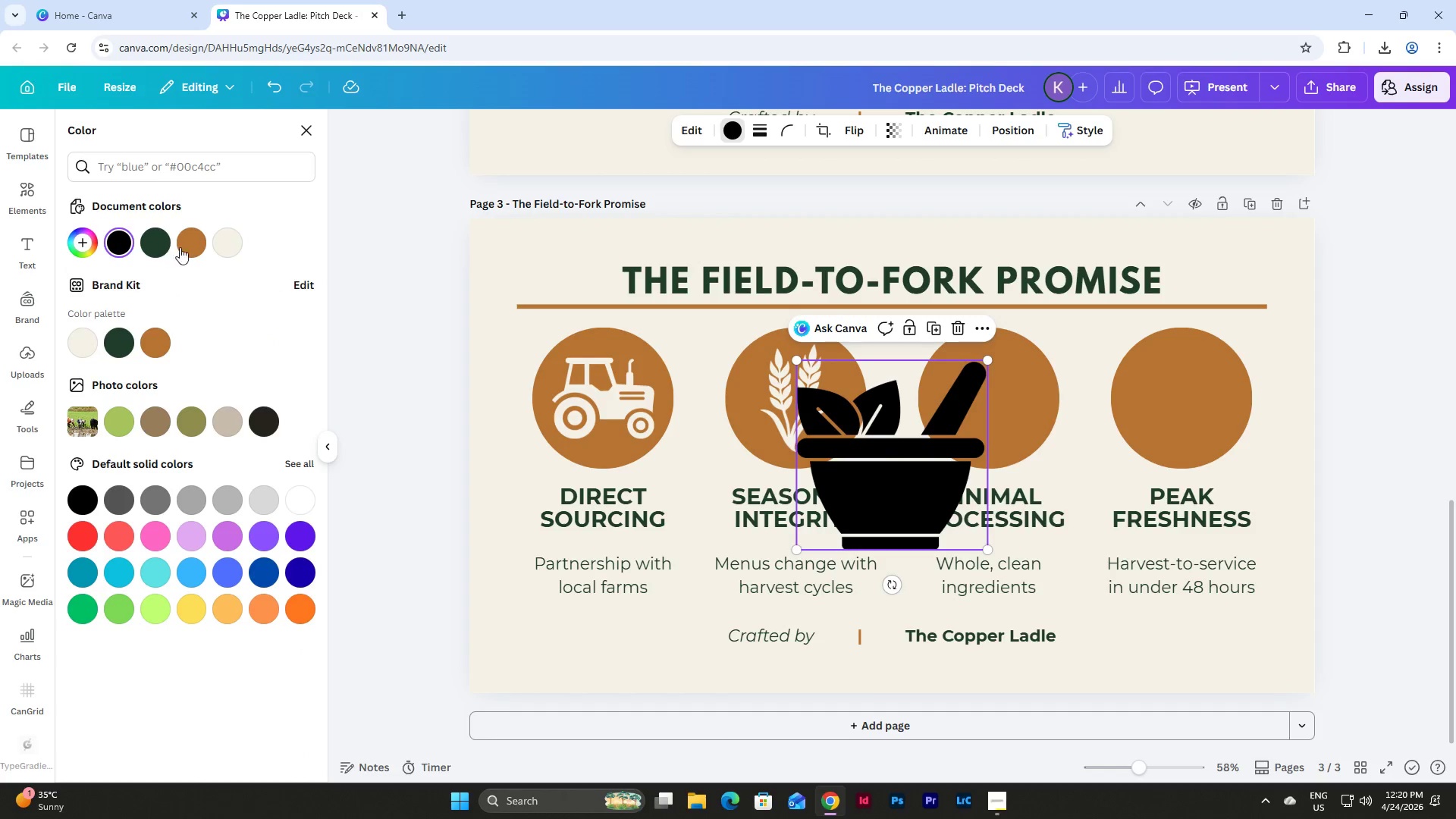 
left_click([229, 238])
 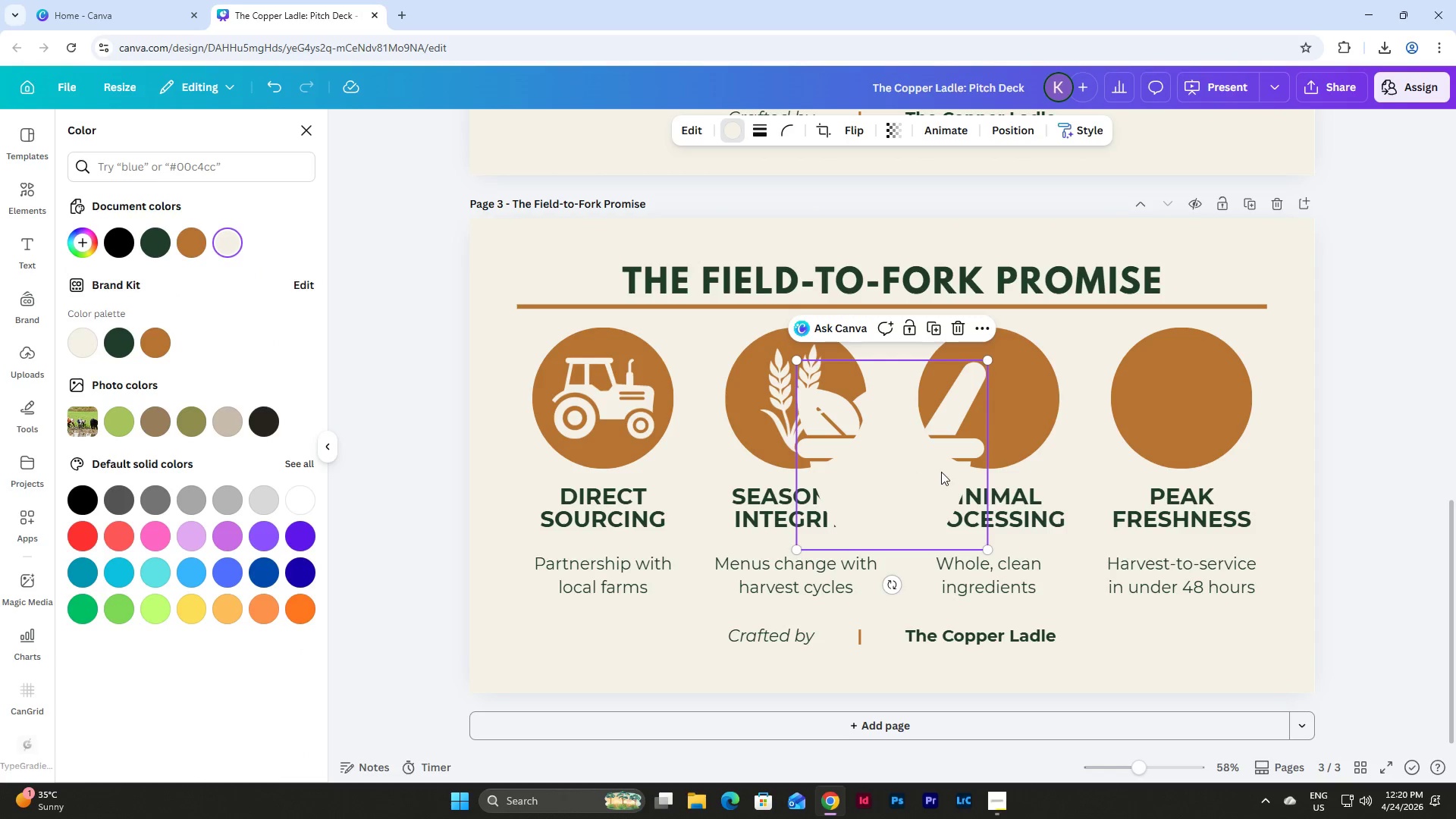 
left_click_drag(start_coordinate=[903, 472], to_coordinate=[1021, 377])
 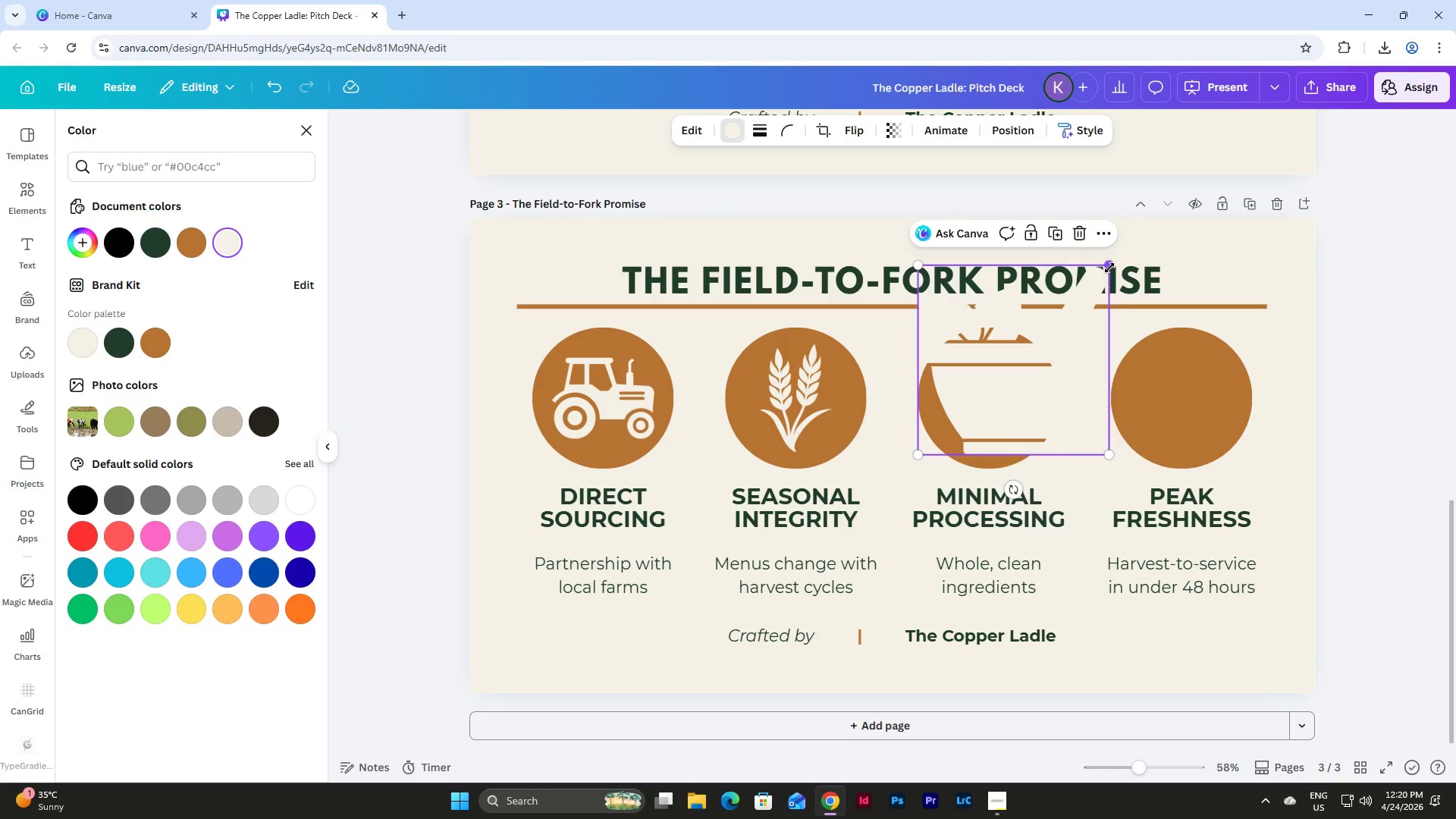 
left_click_drag(start_coordinate=[1109, 267], to_coordinate=[1025, 374])
 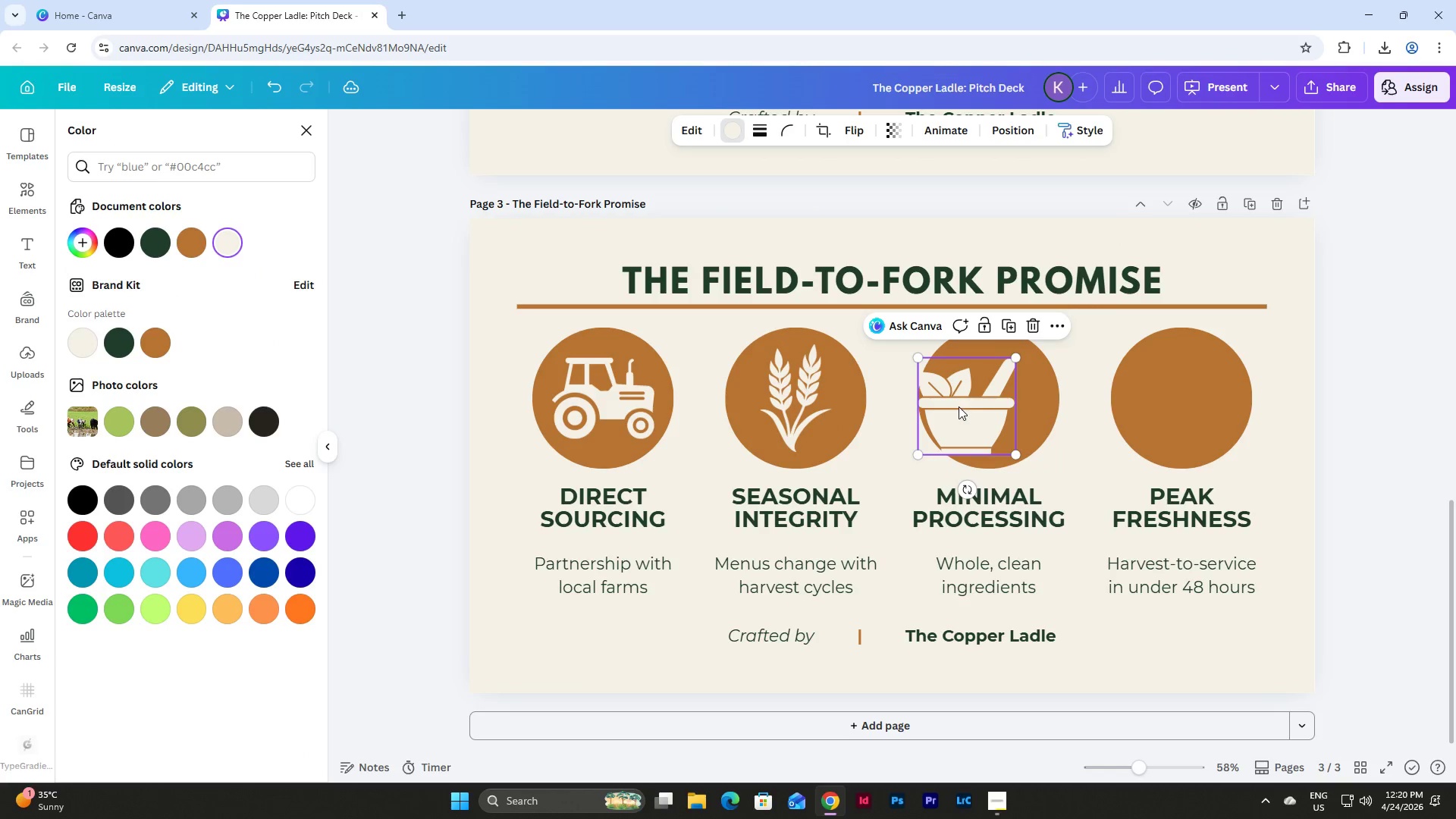 
left_click_drag(start_coordinate=[959, 406], to_coordinate=[984, 400])
 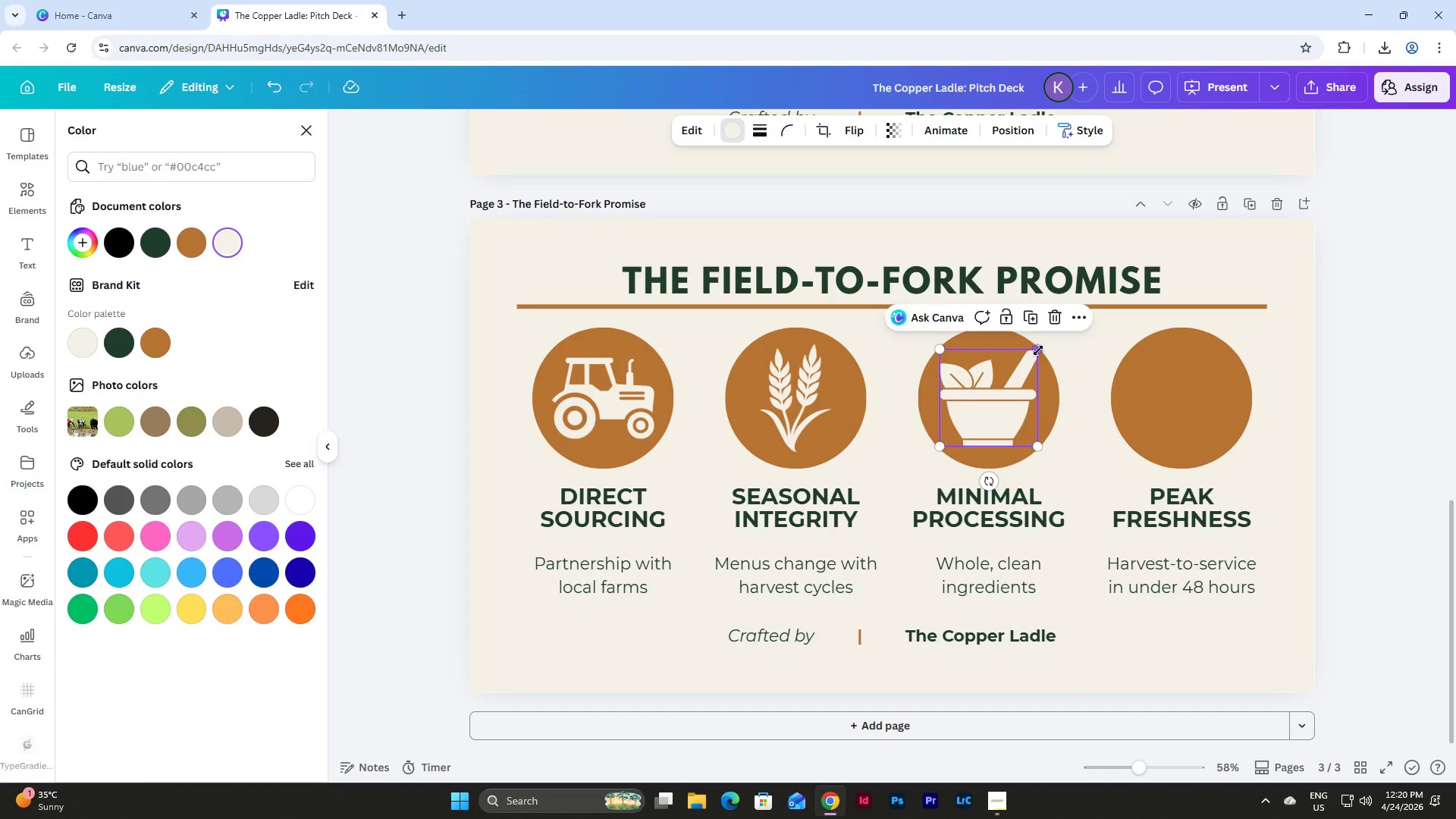 
left_click_drag(start_coordinate=[1038, 350], to_coordinate=[1028, 361])
 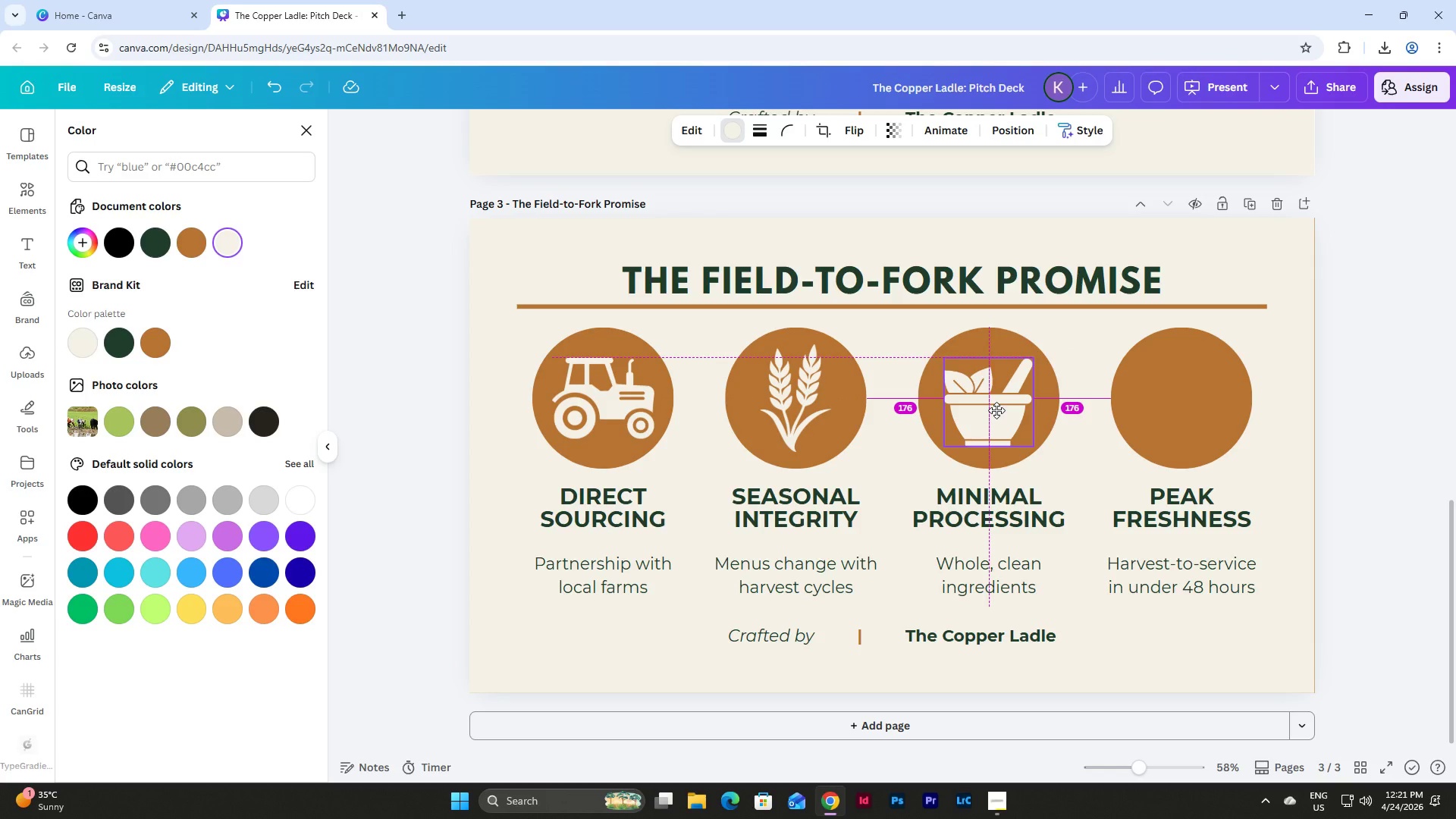 
wait(5.67)
 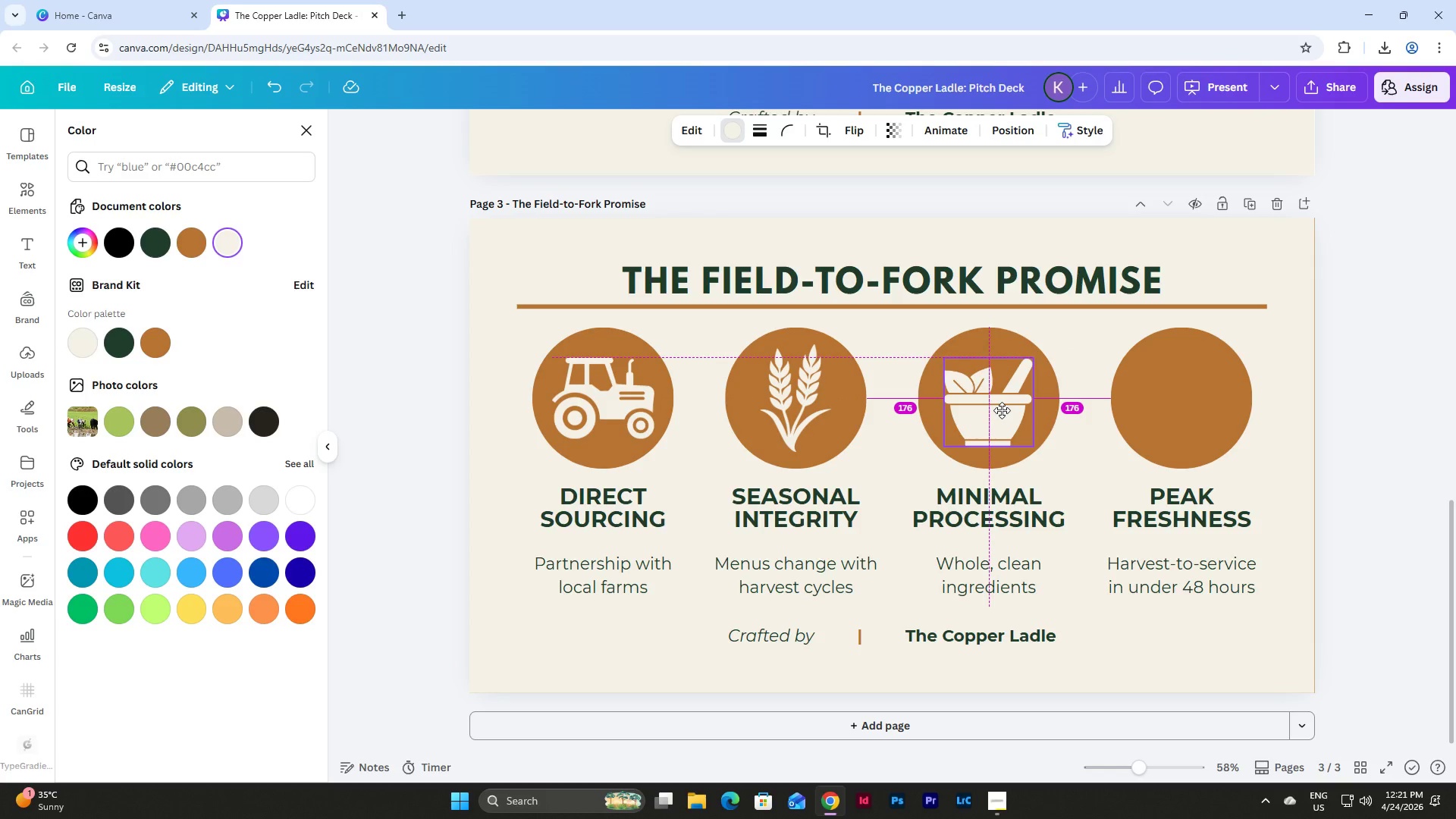 
left_click([1310, 419])
 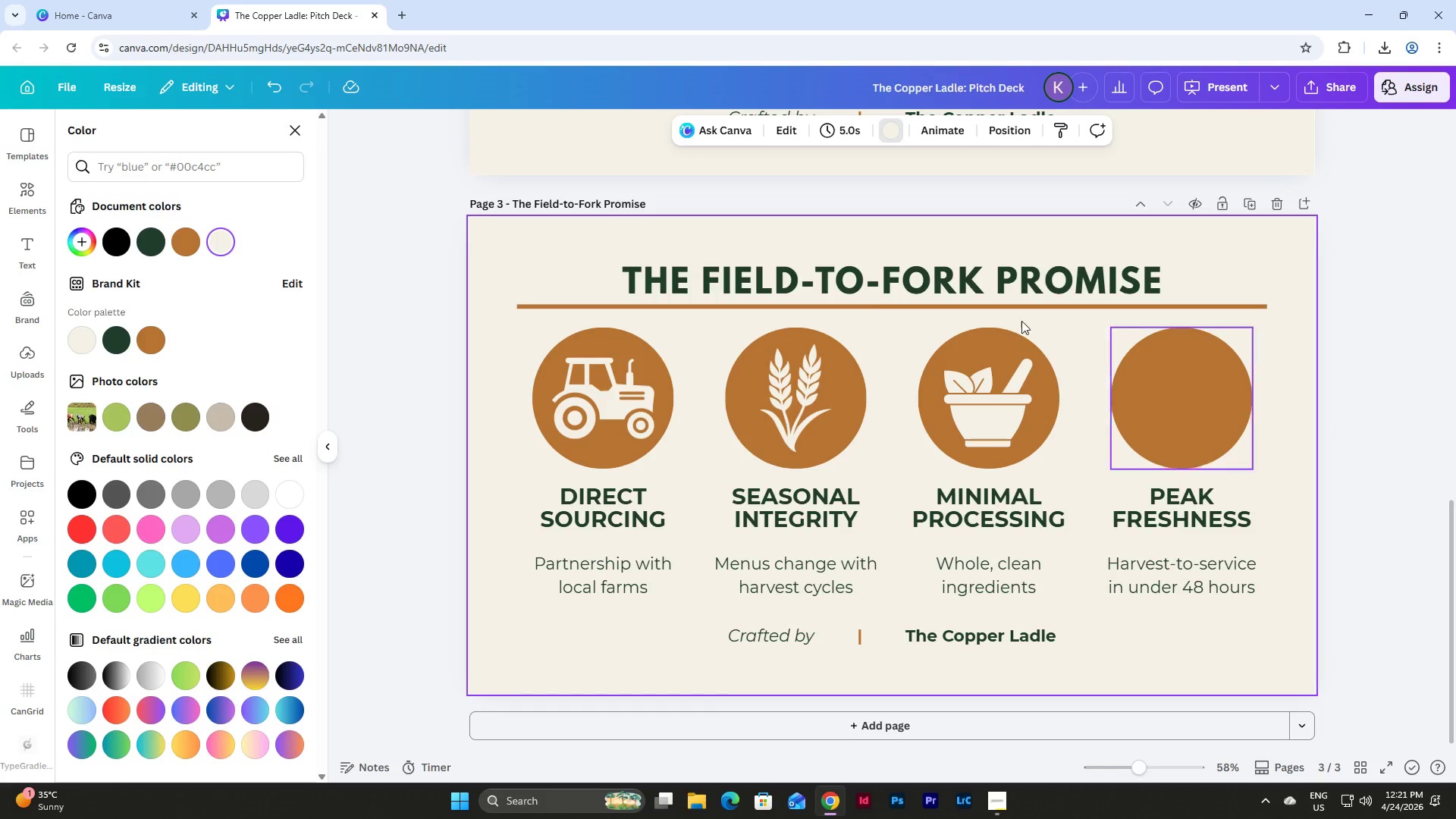 
left_click([593, 396])
 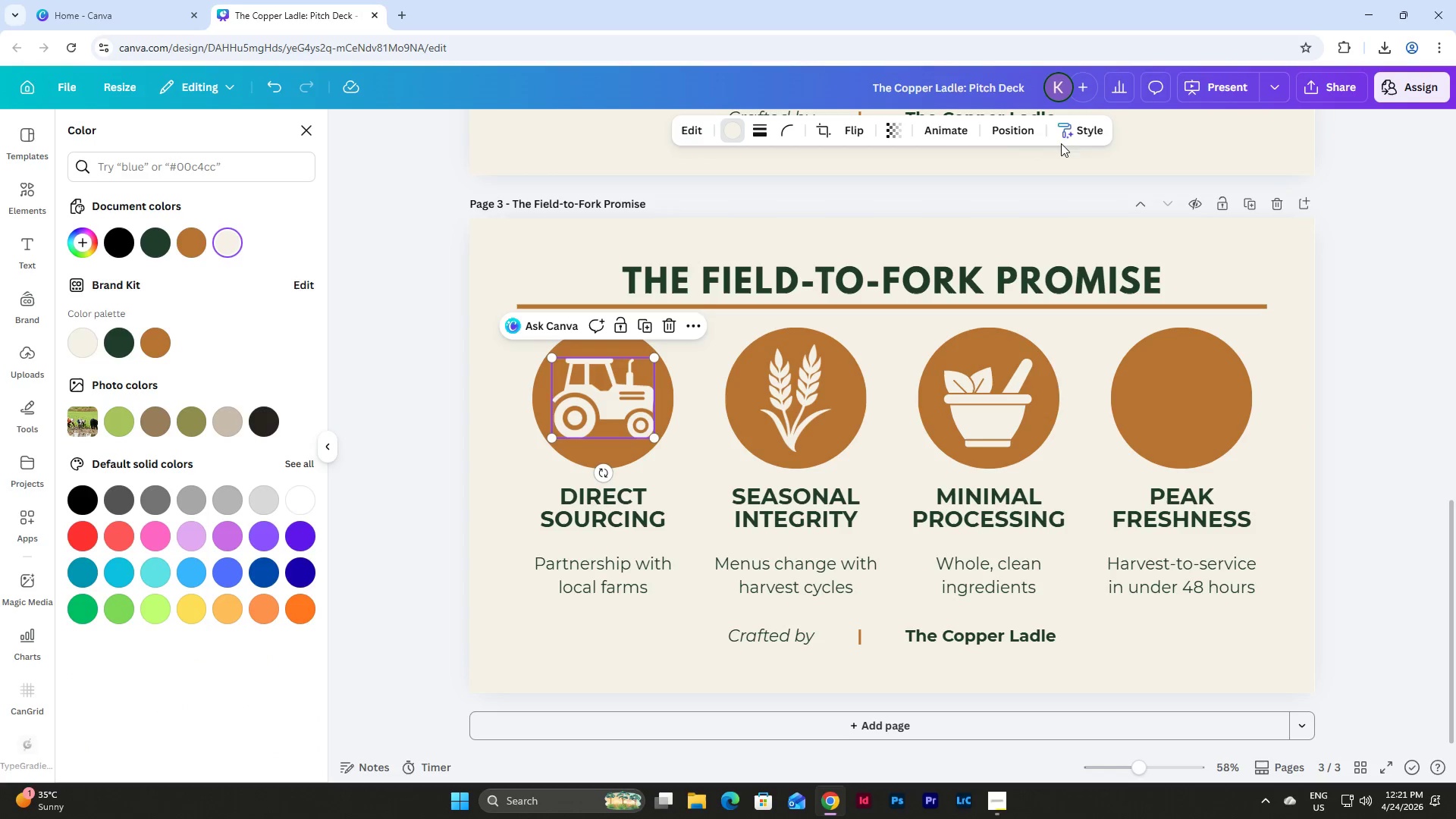 
left_click([1019, 134])
 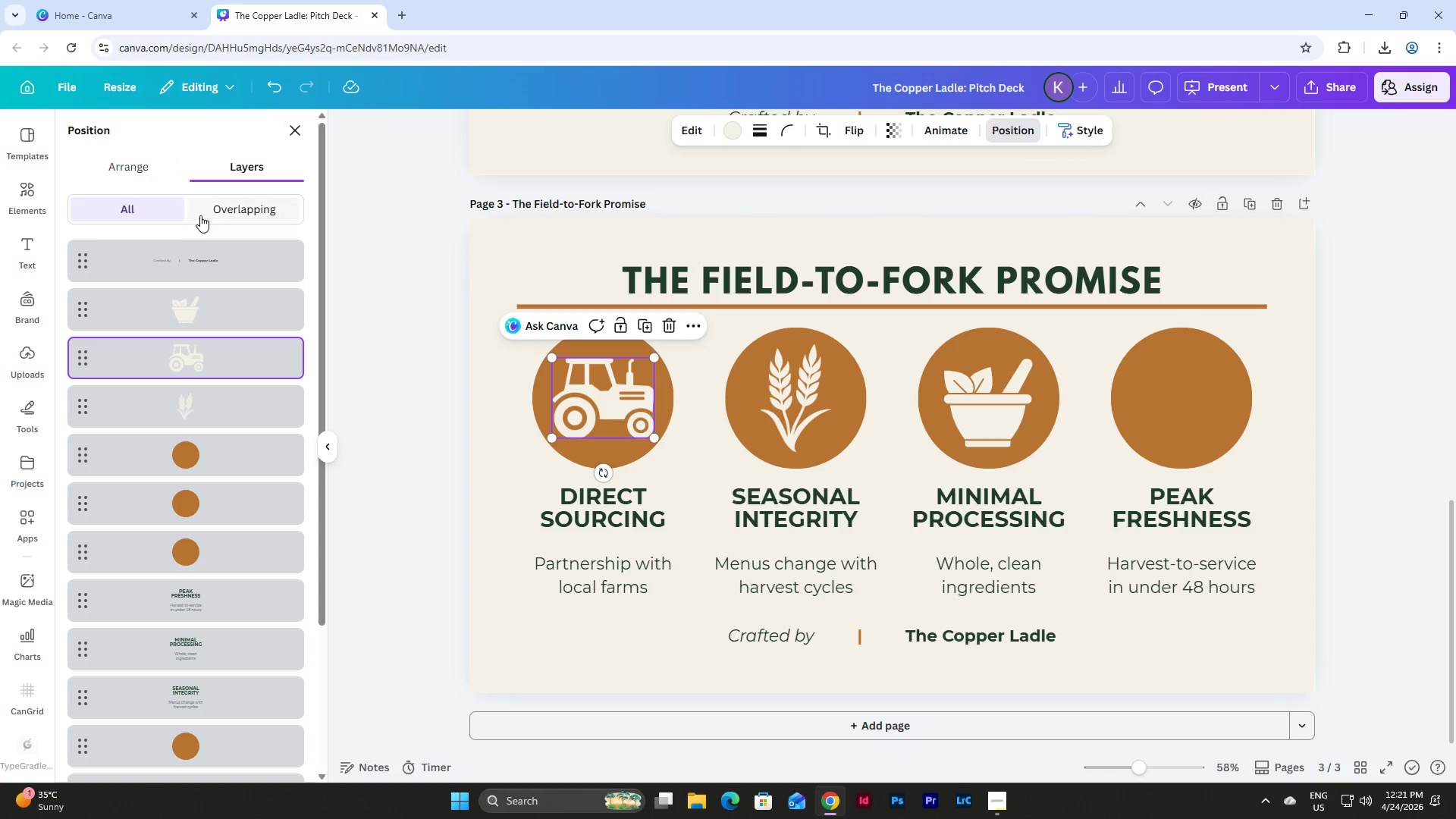 
left_click([152, 168])
 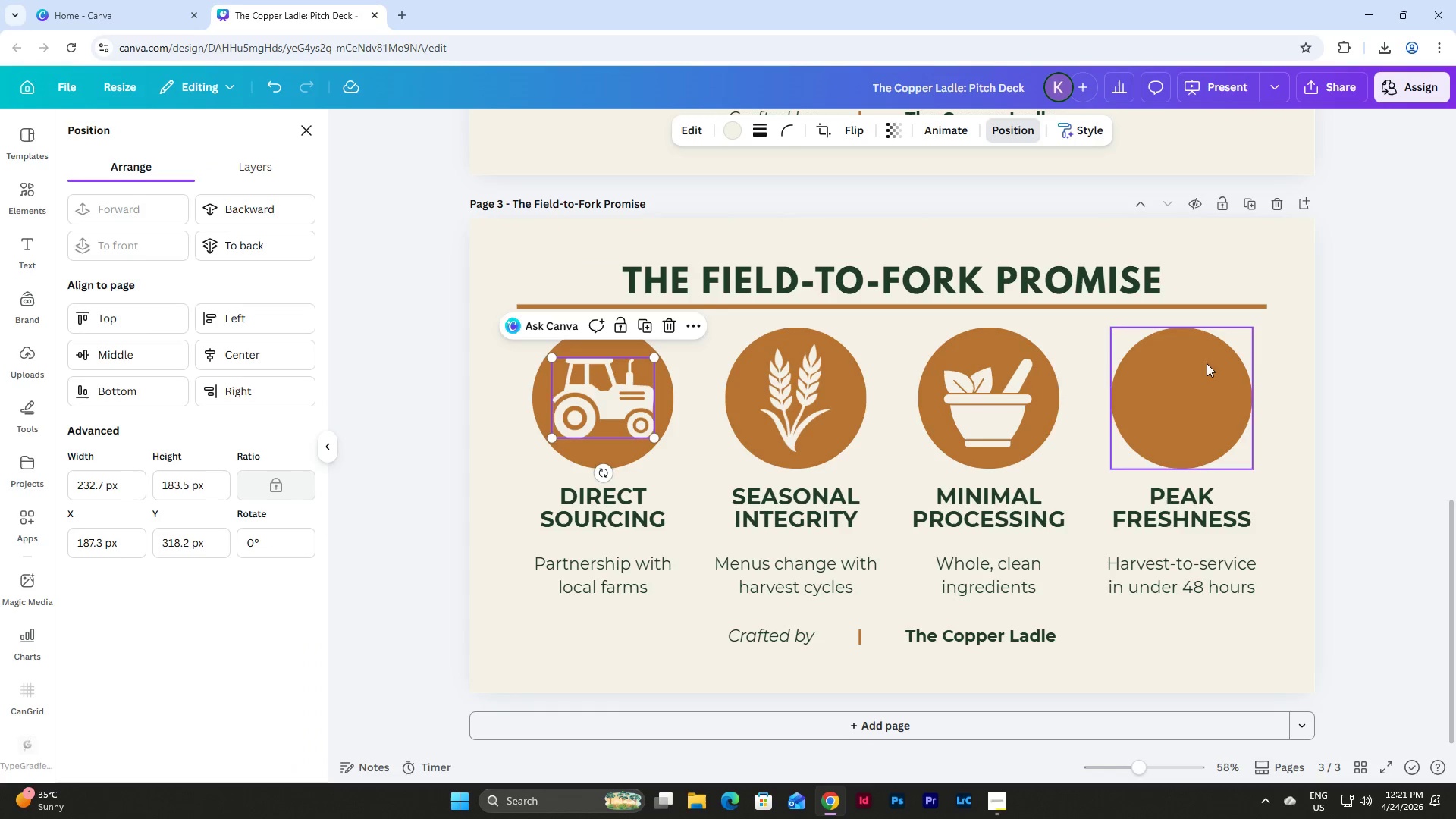 
left_click([1288, 415])
 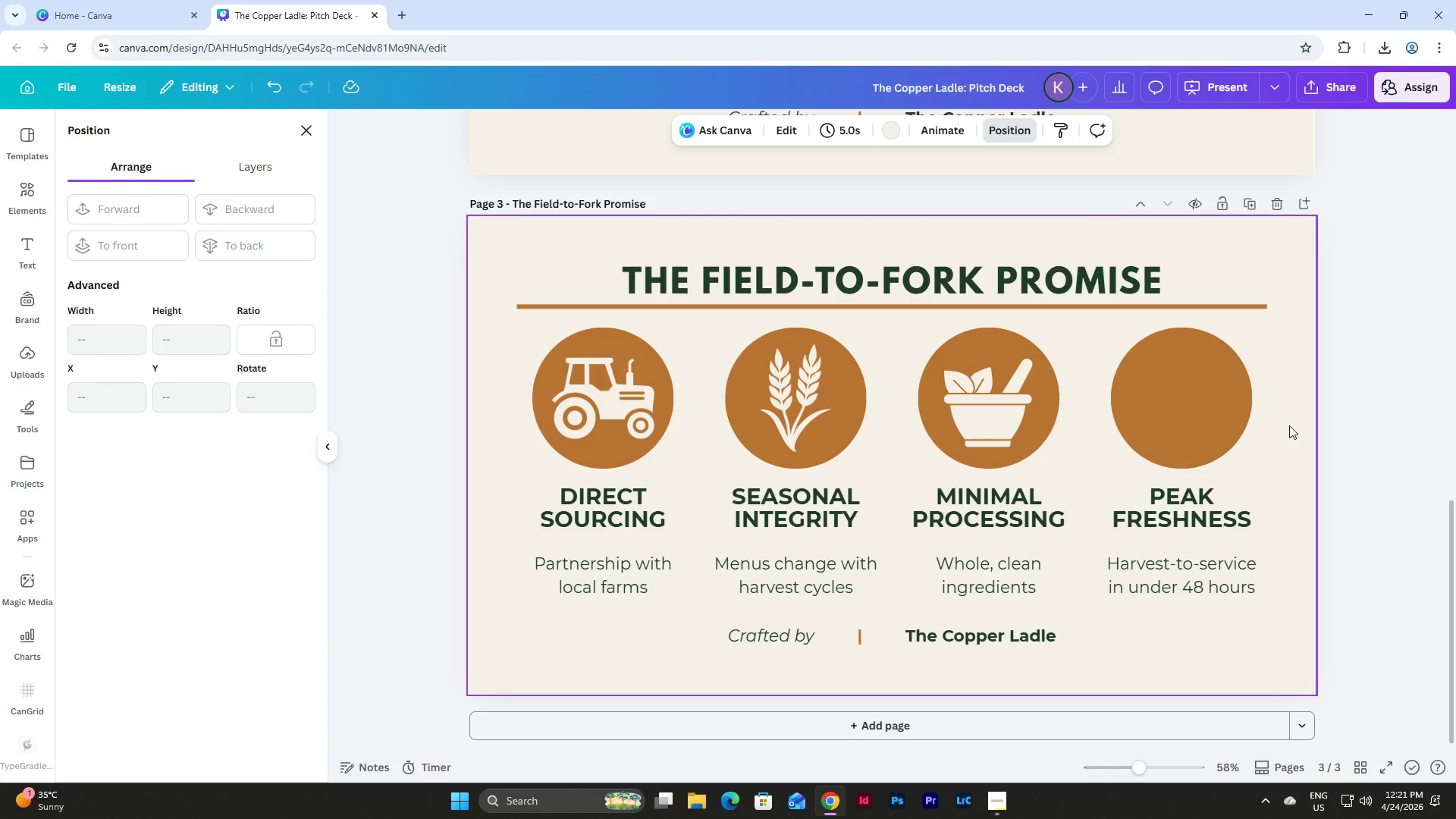 
wait(10.11)
 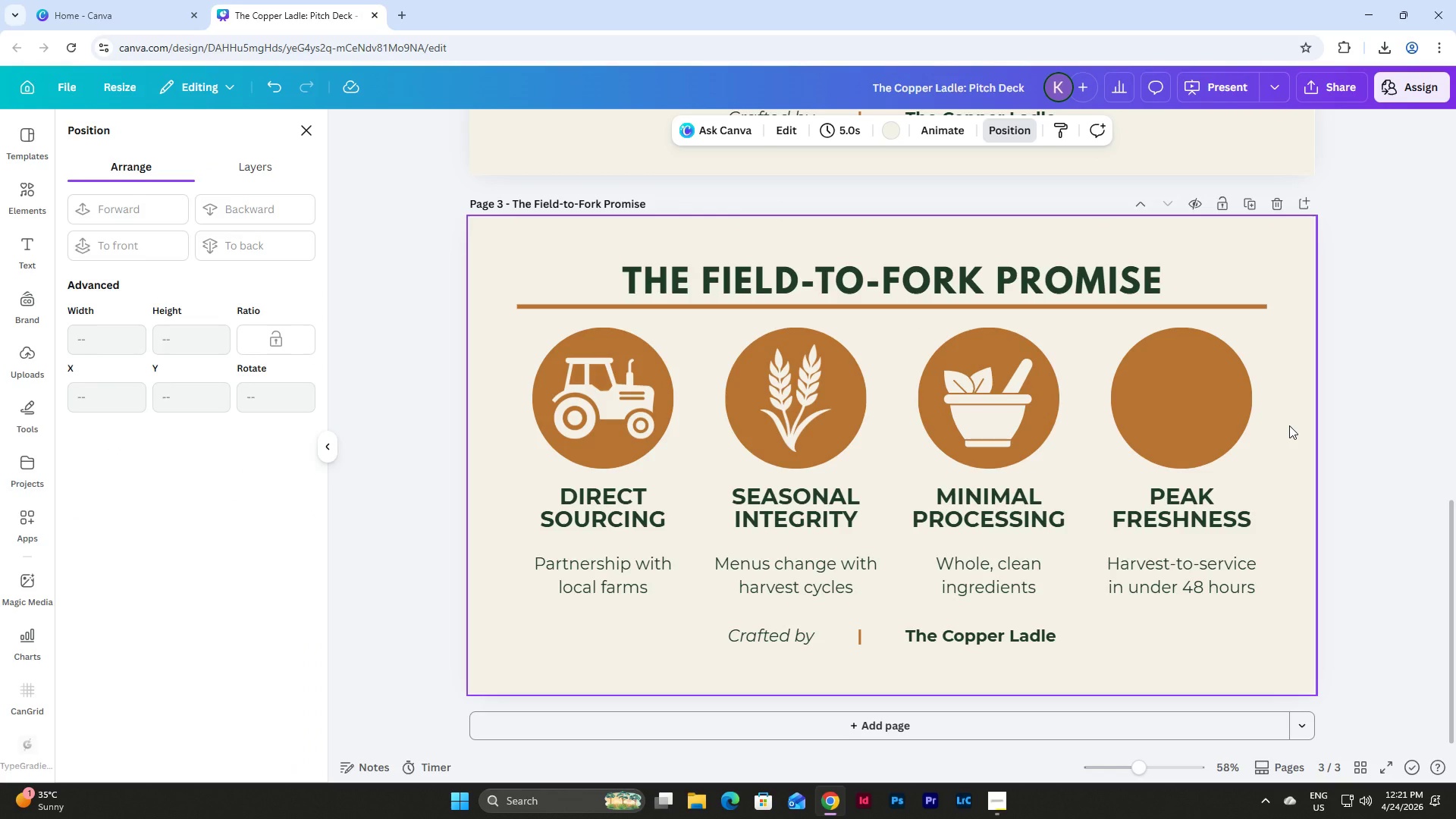 
left_click([29, 192])
 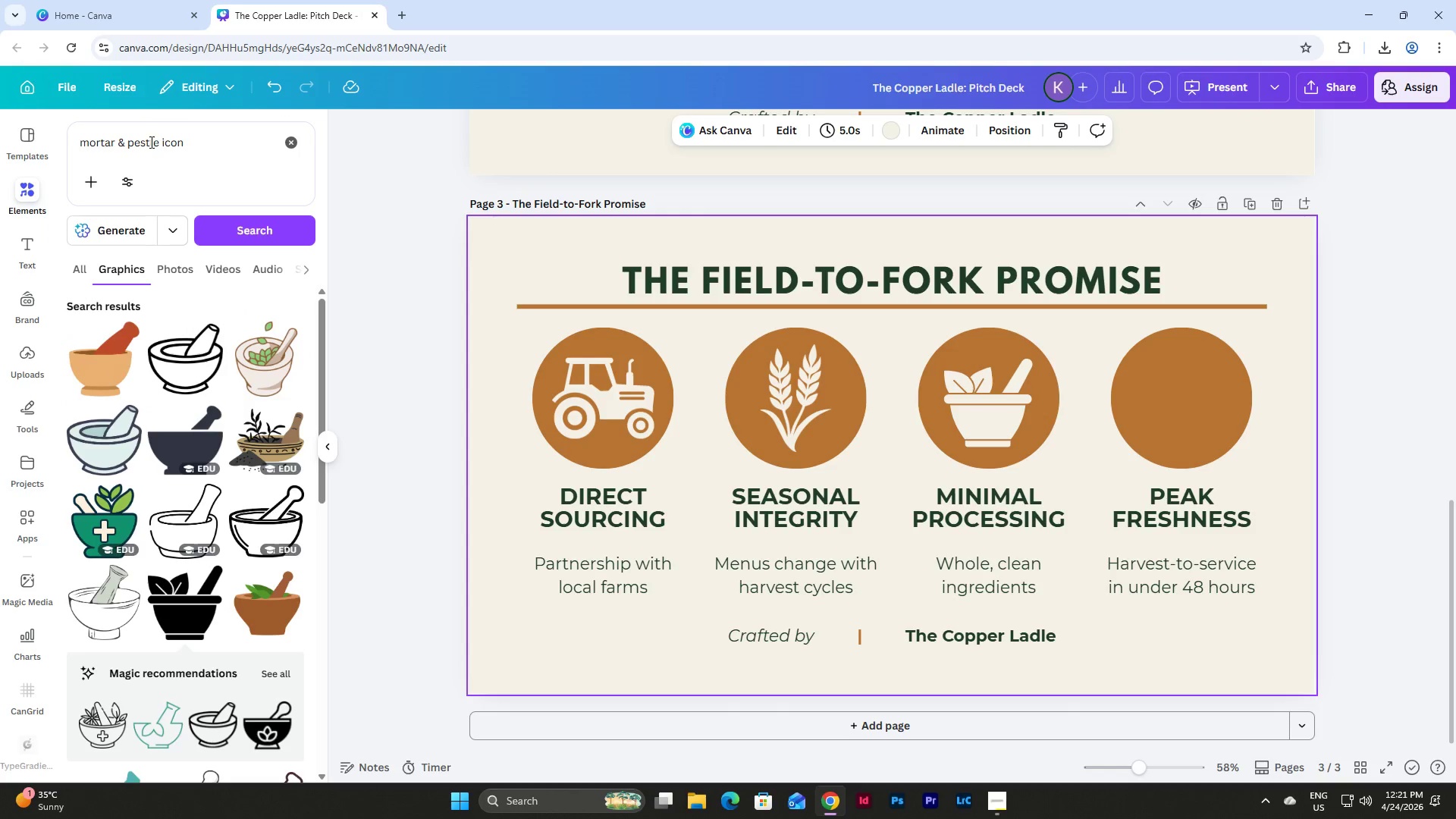 
left_click_drag(start_coordinate=[160, 142], to_coordinate=[48, 142])
 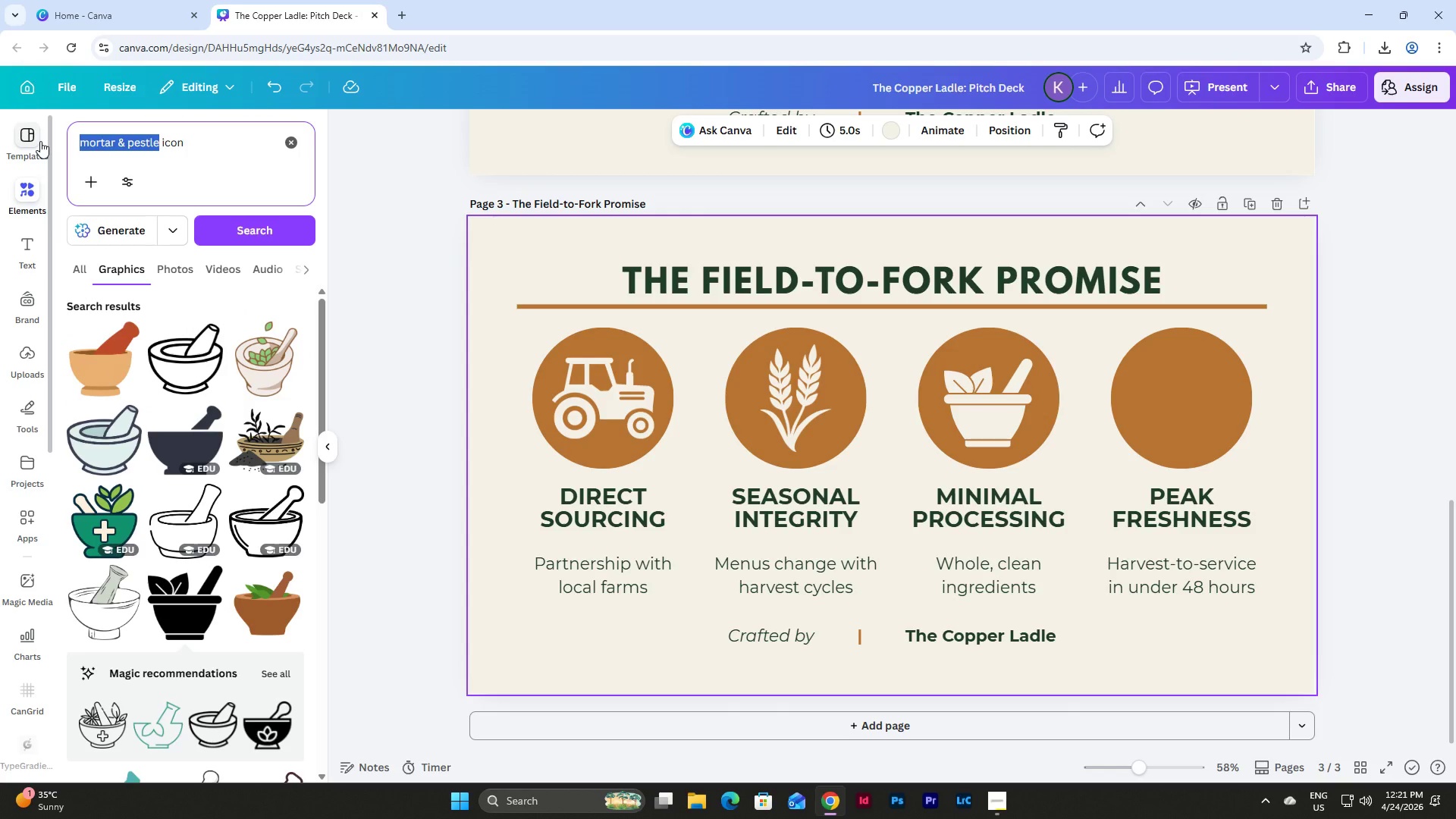 
type(fresh)
 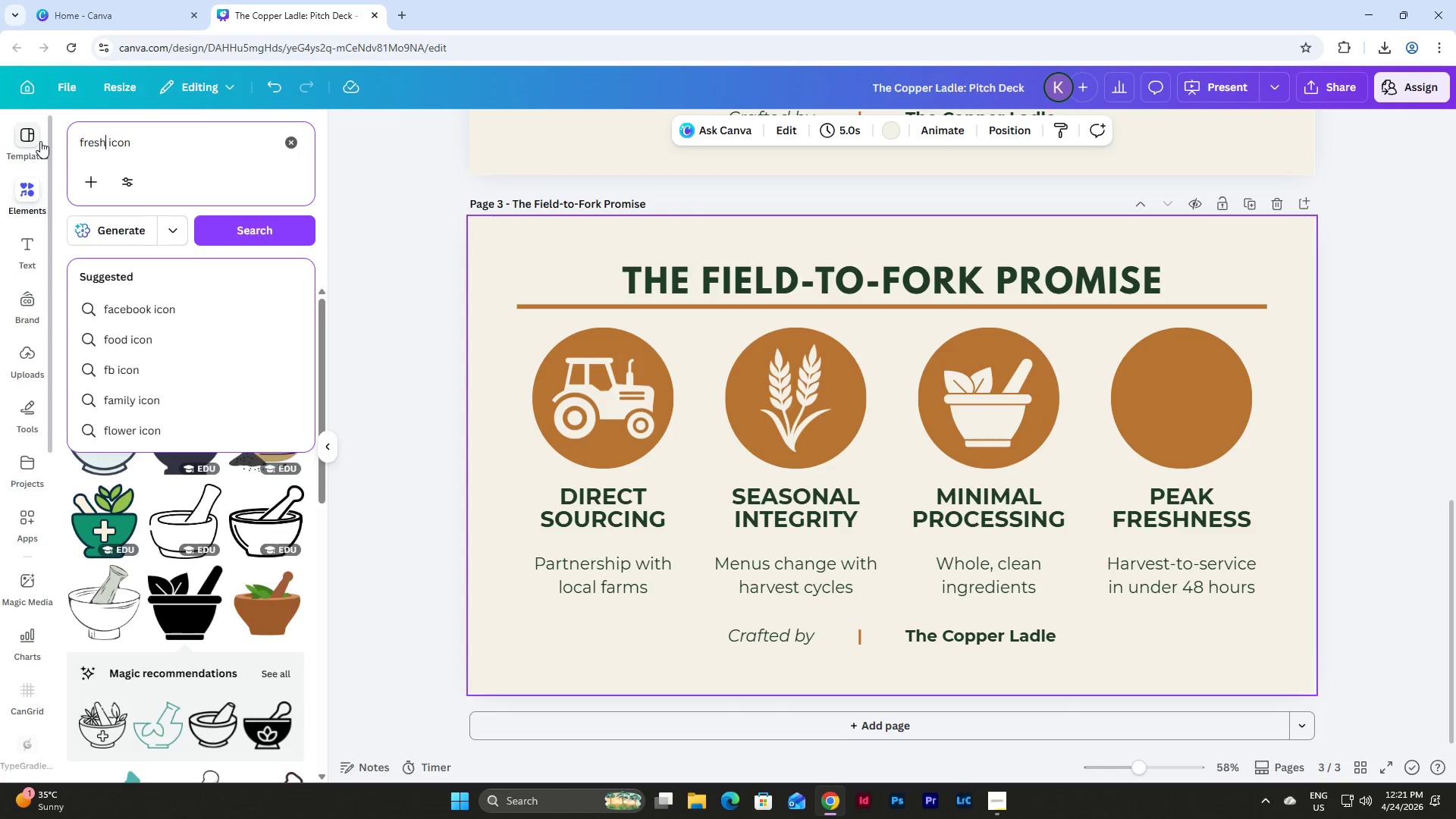 
key(Enter)
 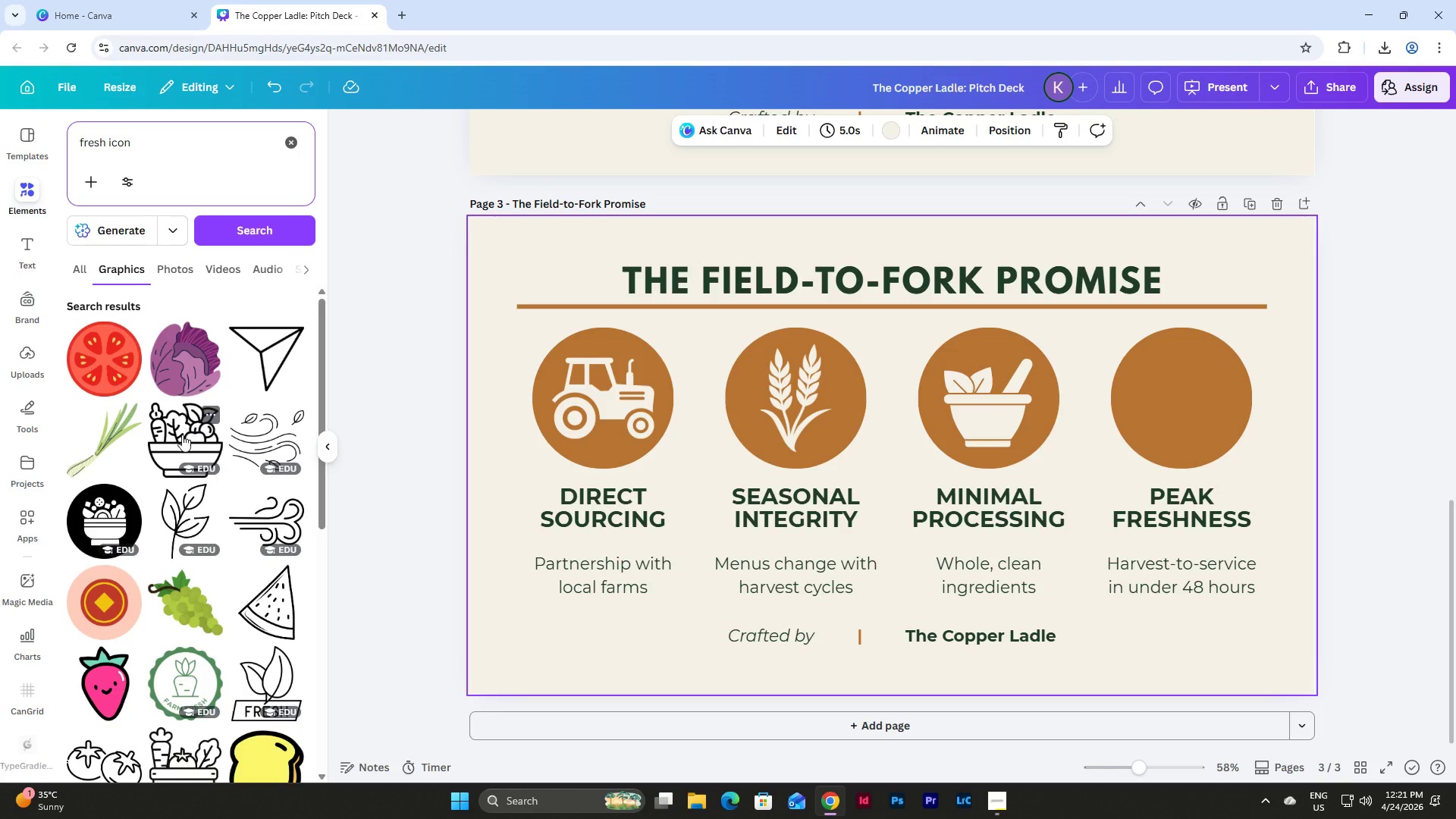 
wait(6.03)
 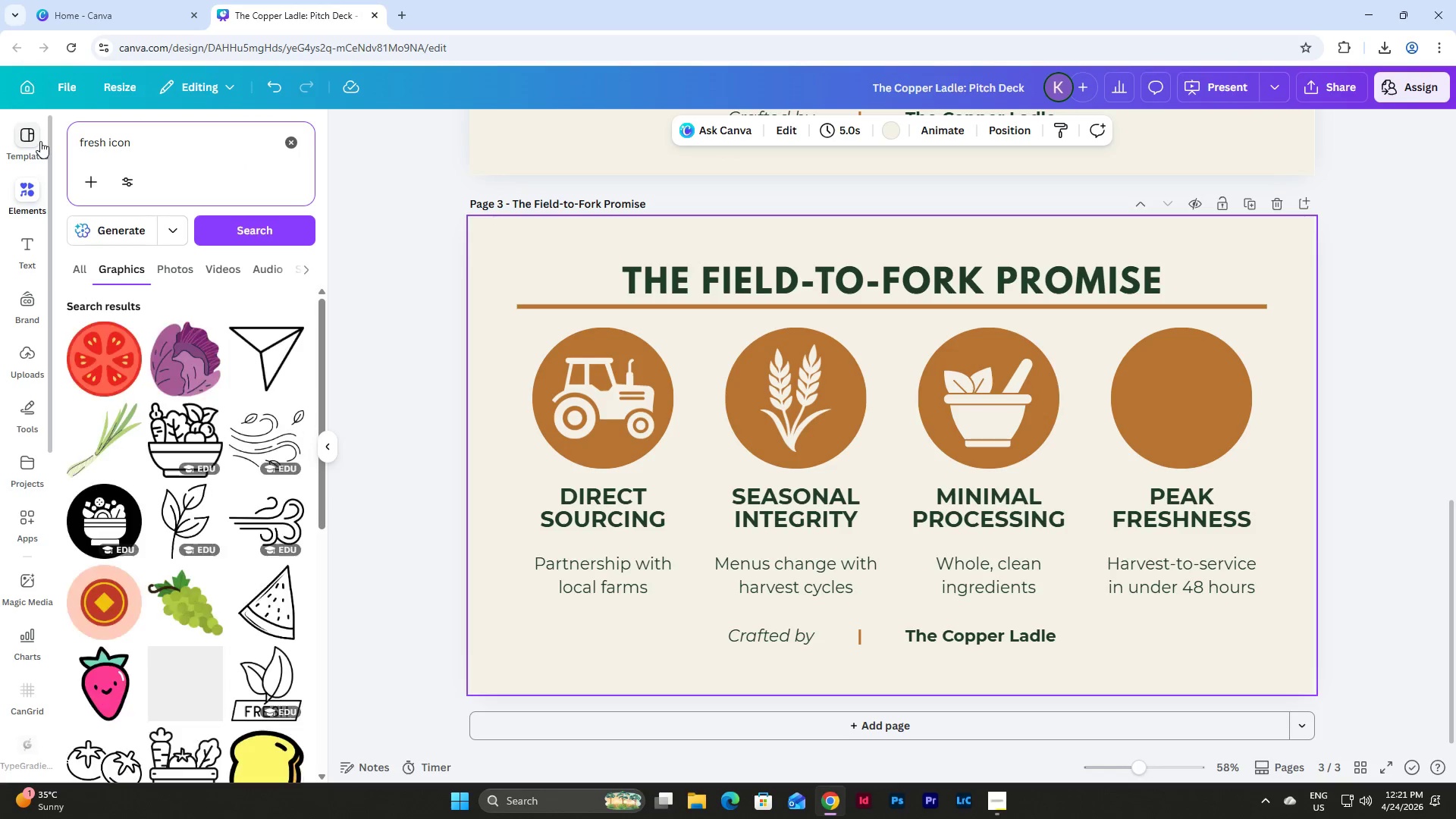 
scroll: coordinate [278, 350], scroll_direction: down, amount: 5.0
 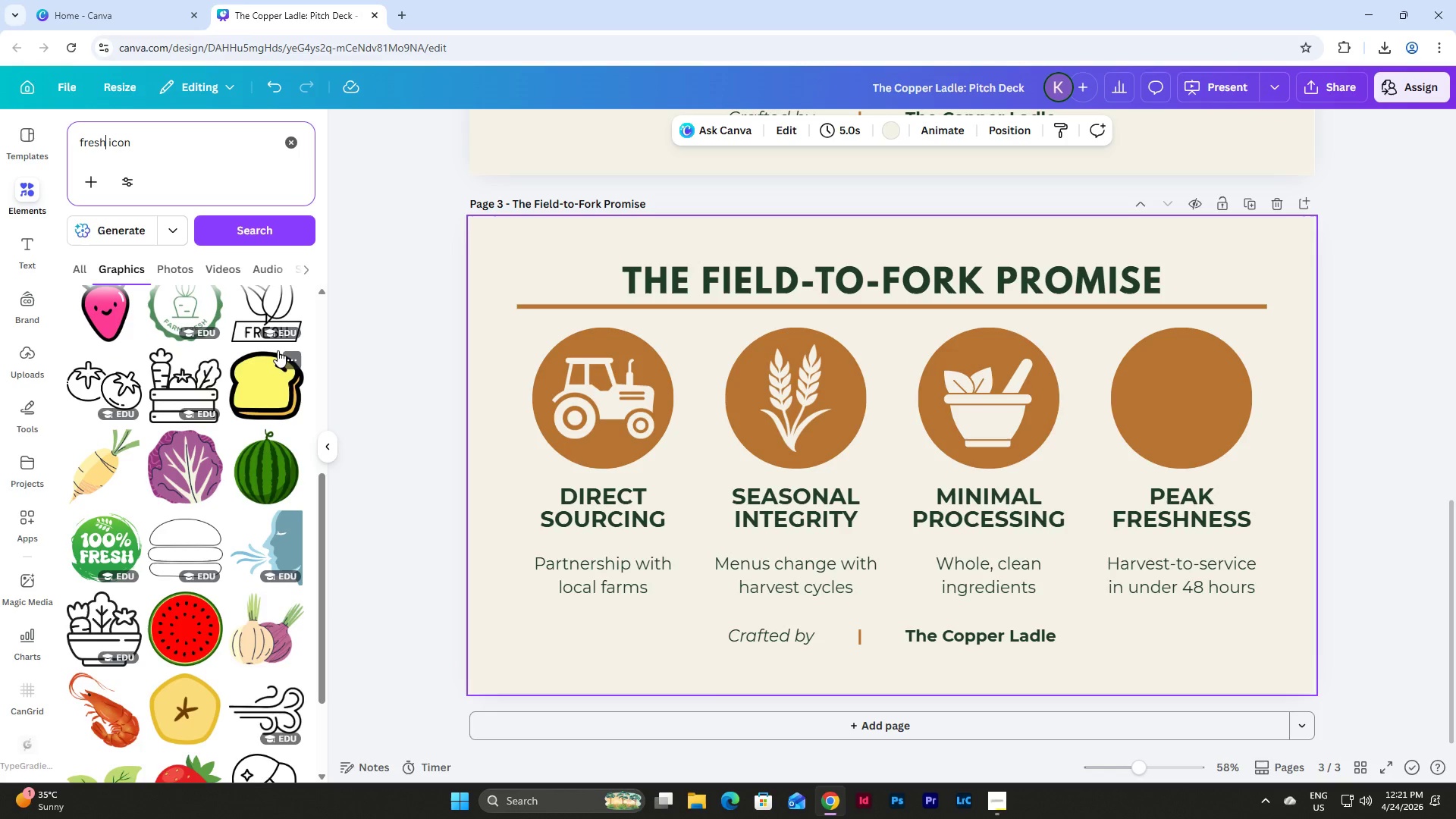 
scroll: coordinate [278, 350], scroll_direction: up, amount: 10.0
 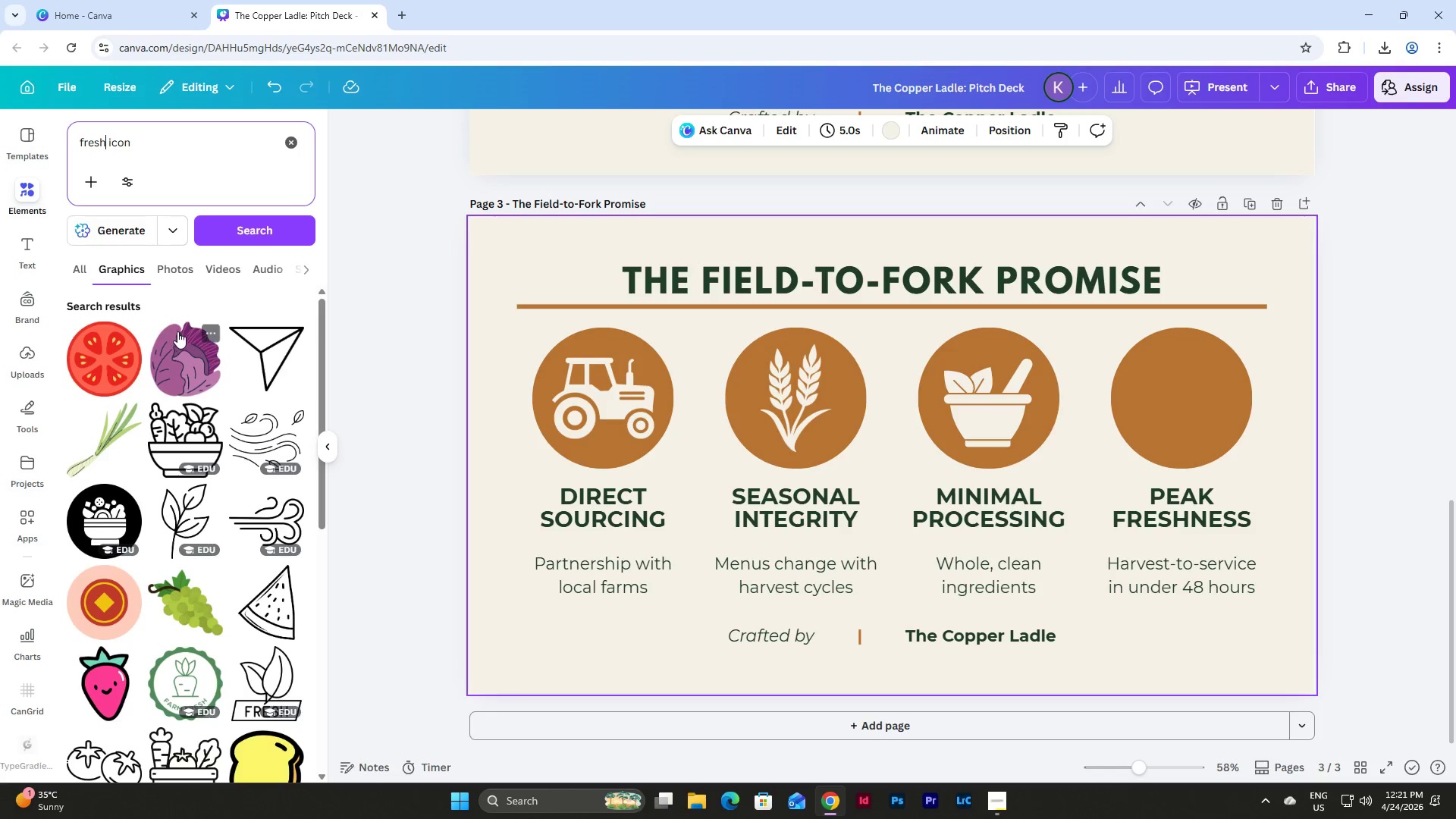 
left_click_drag(start_coordinate=[102, 142], to_coordinate=[20, 148])
 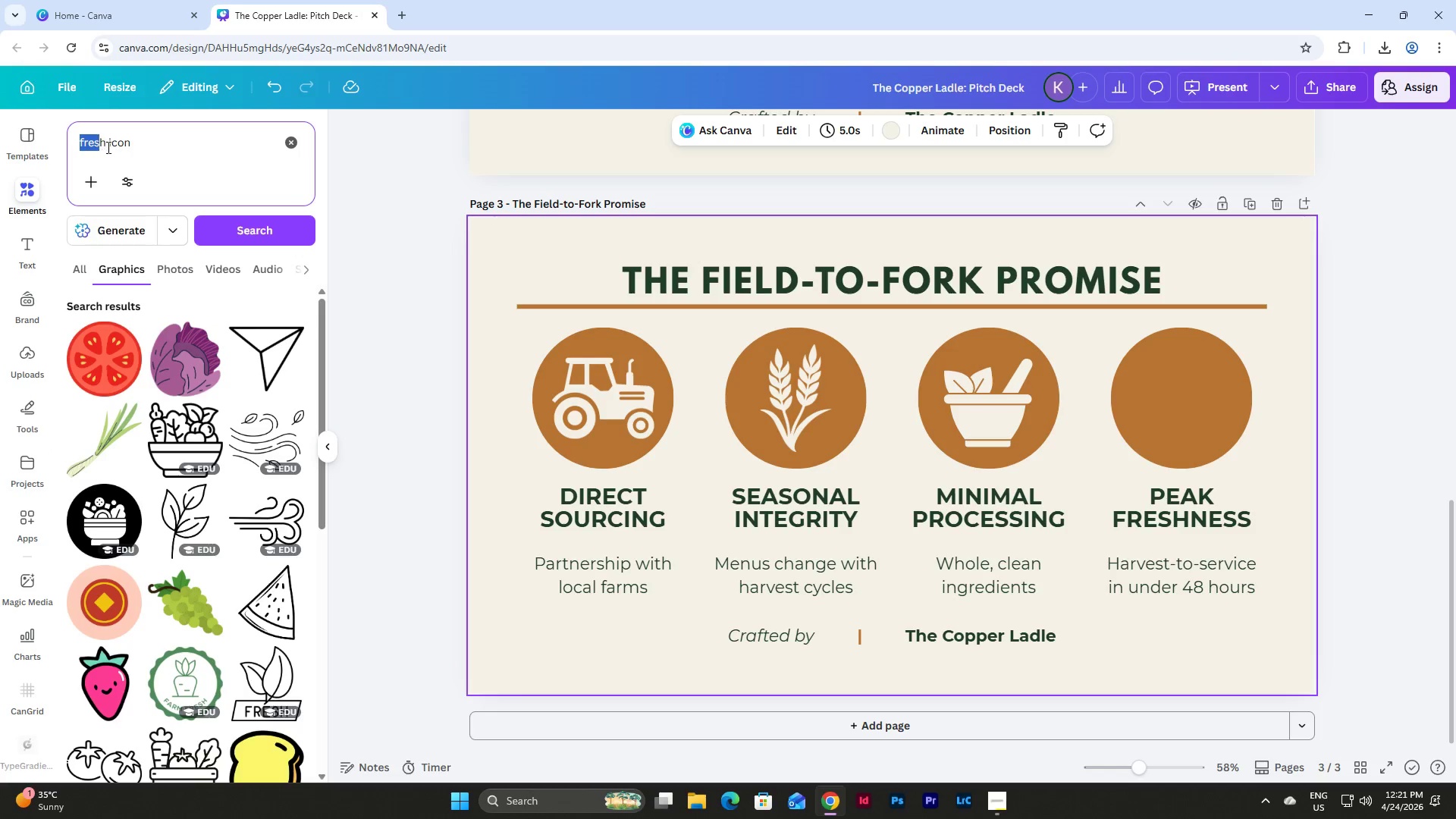 
left_click_drag(start_coordinate=[104, 146], to_coordinate=[37, 146])
 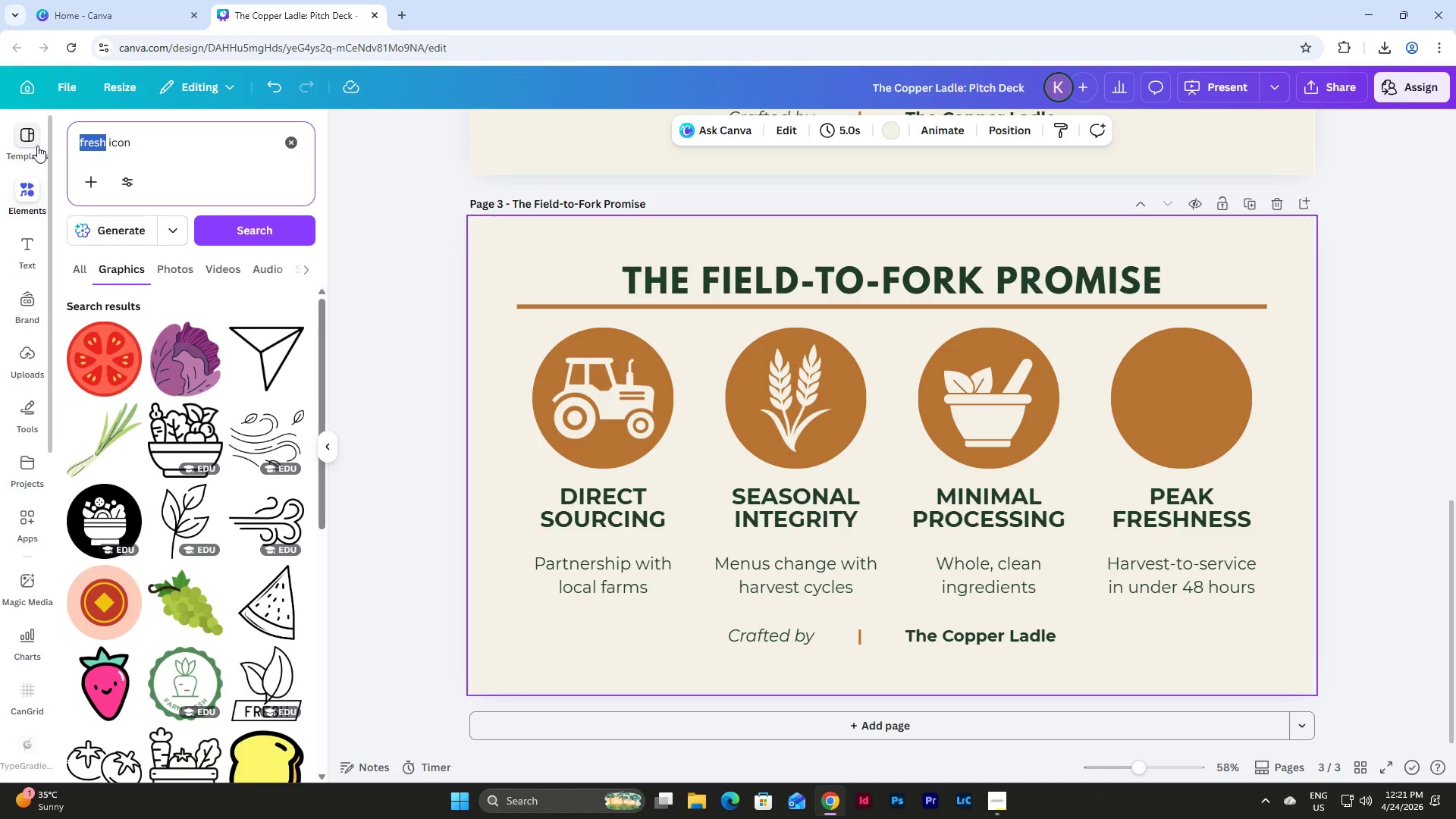 
type(he)
key(Backspace)
type(arvest basket)
 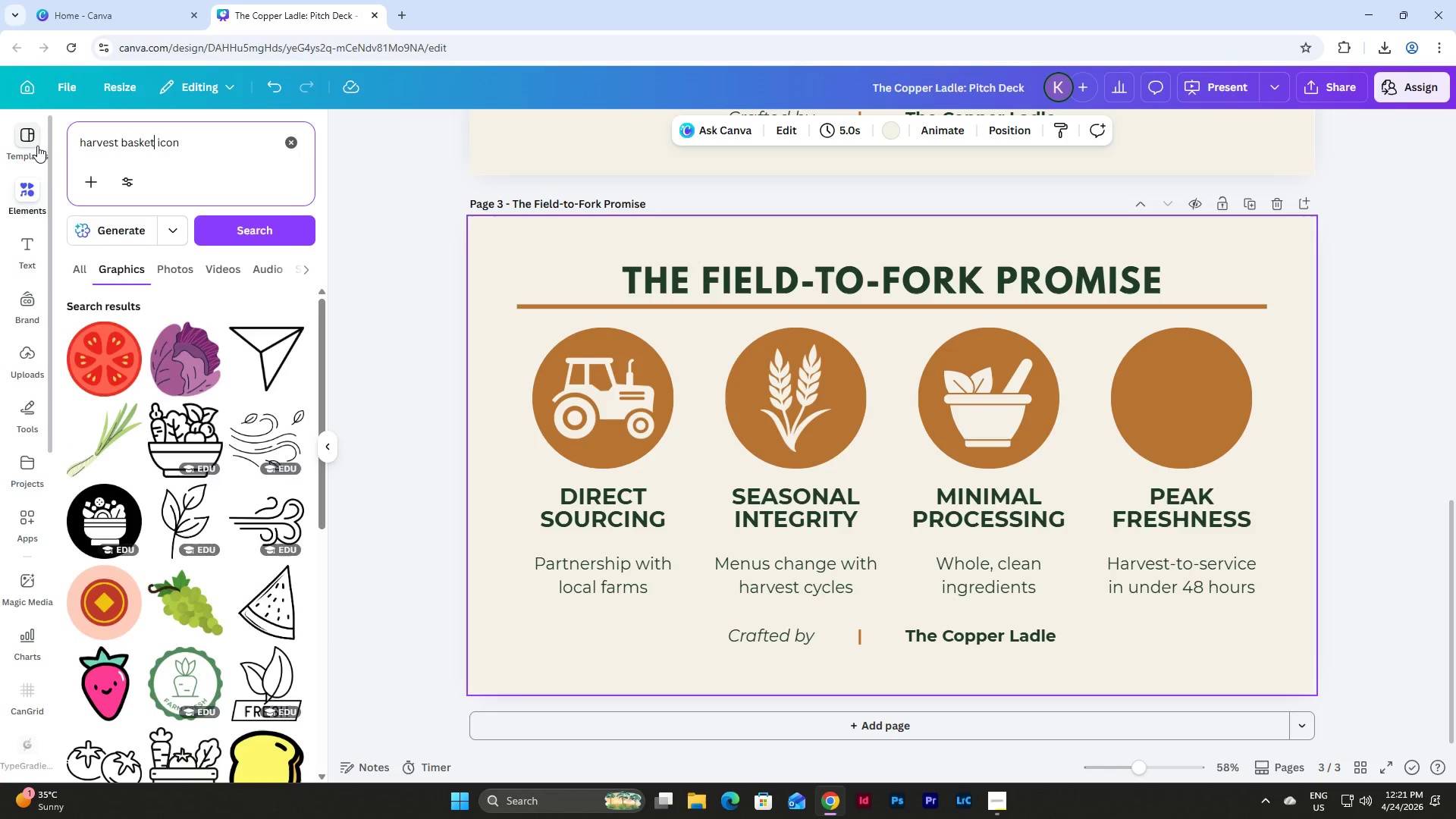 
key(Enter)
 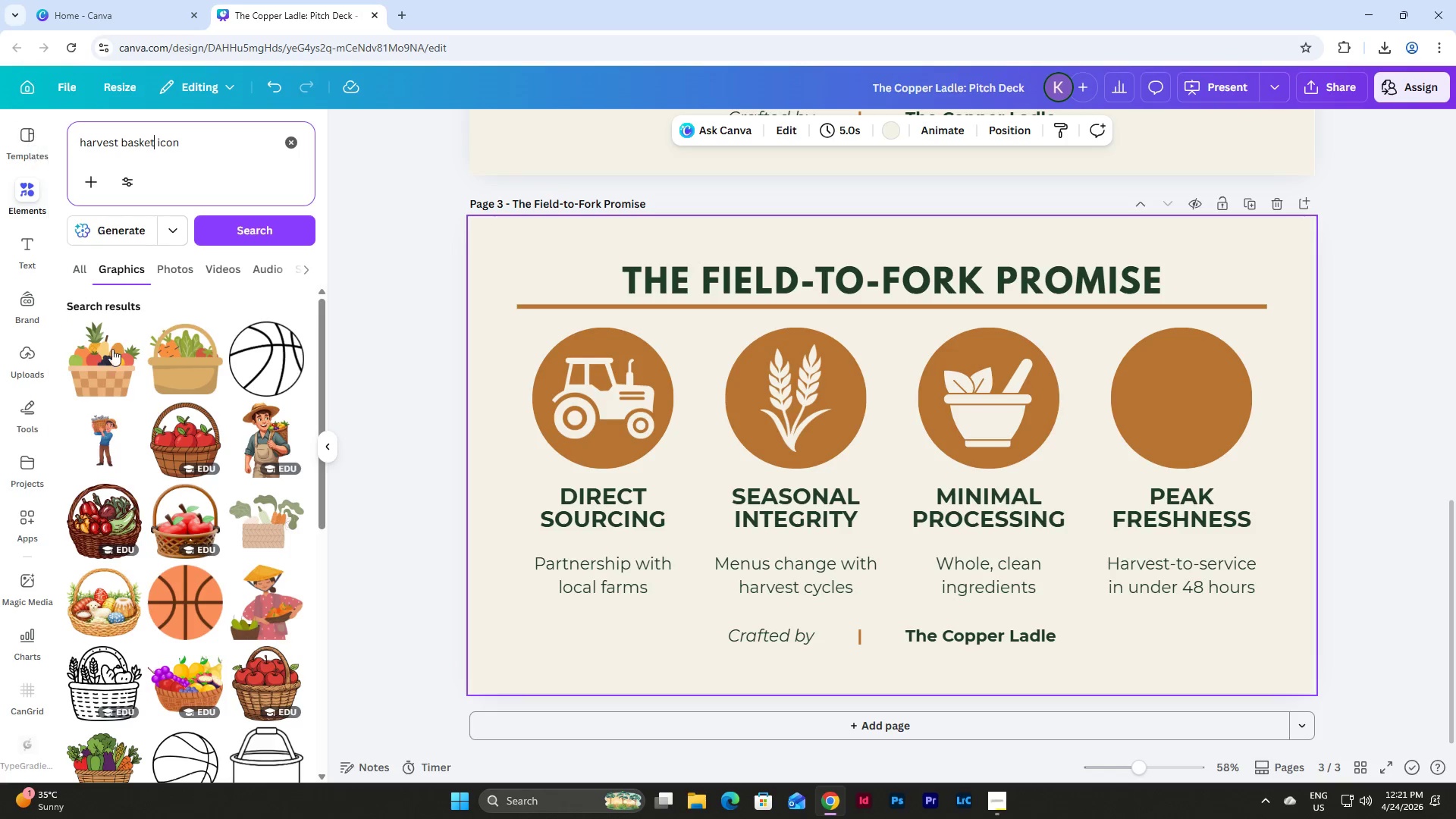 
scroll: coordinate [263, 338], scroll_direction: down, amount: 13.0
 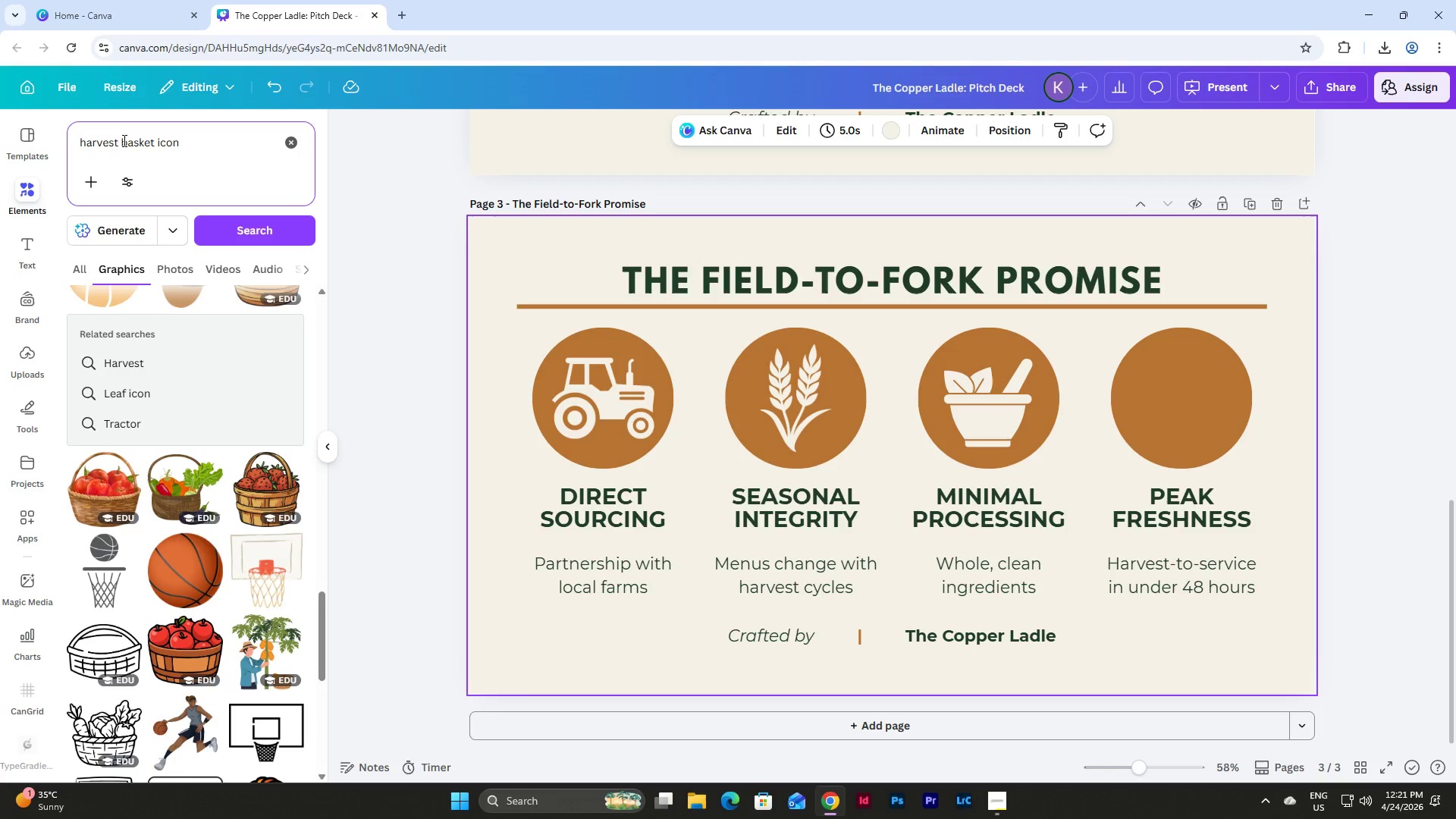 
left_click_drag(start_coordinate=[152, 141], to_coordinate=[2, 136])
 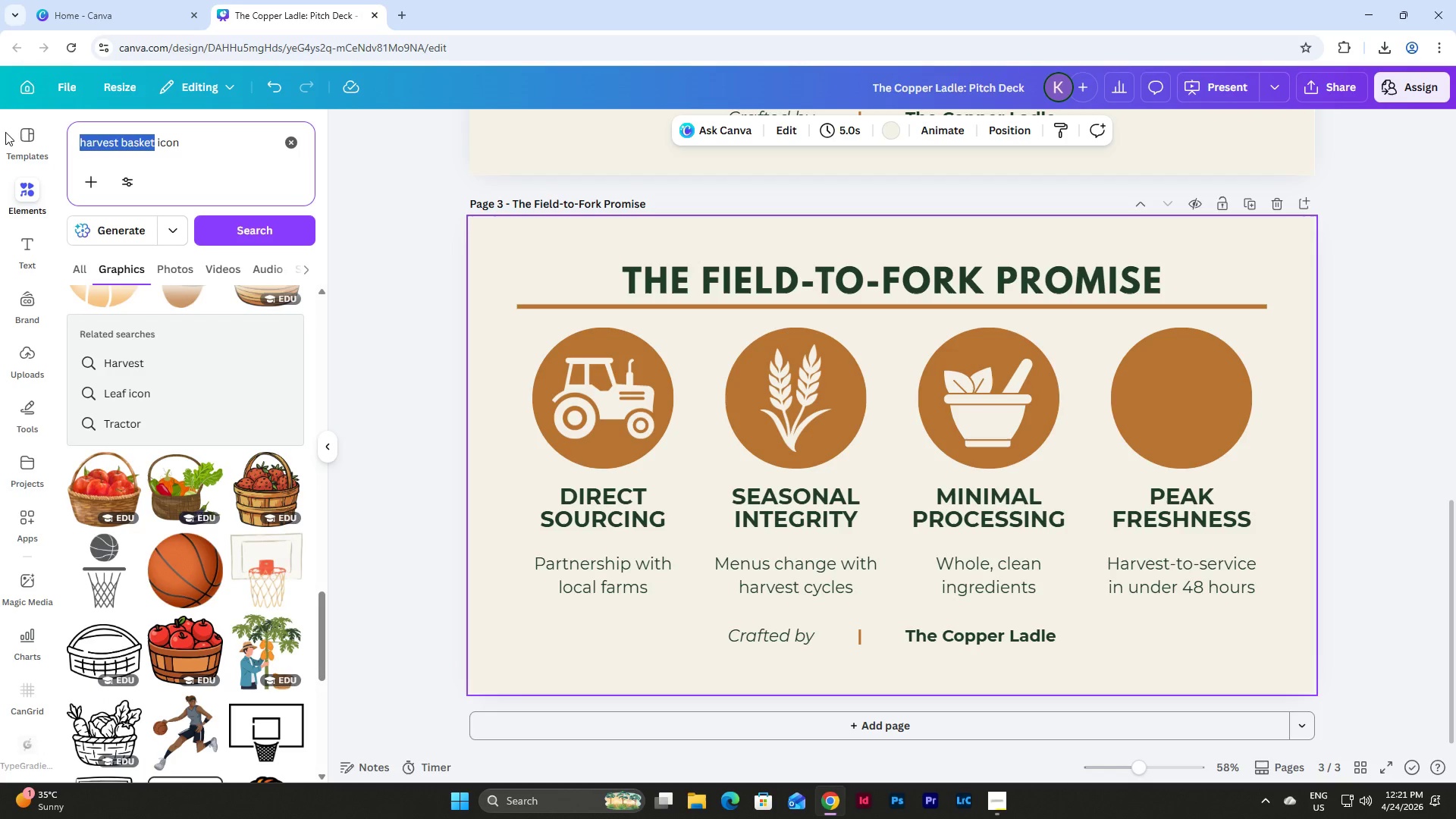 
key(Backspace)
type(fresh)
 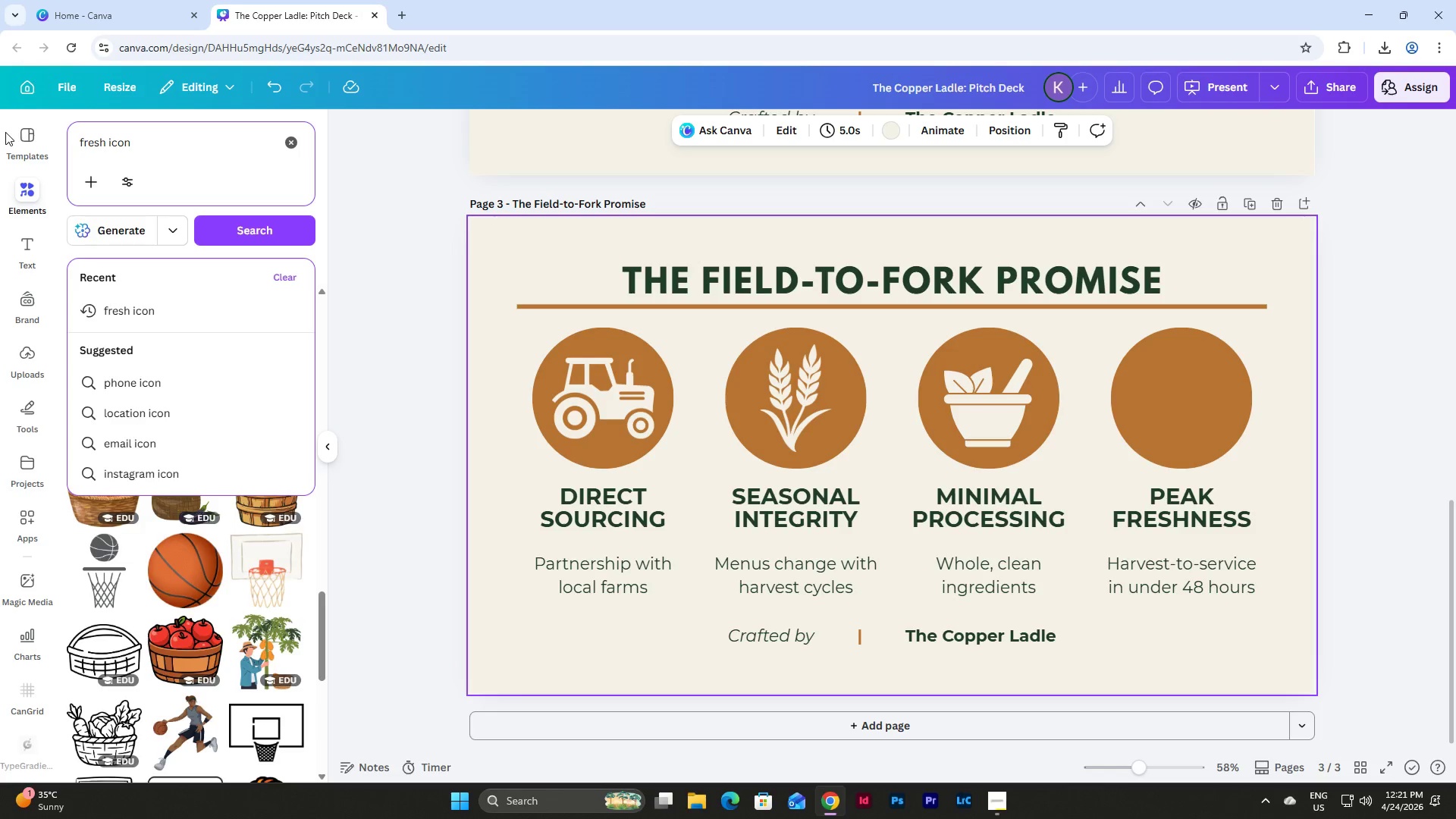 
key(Enter)
 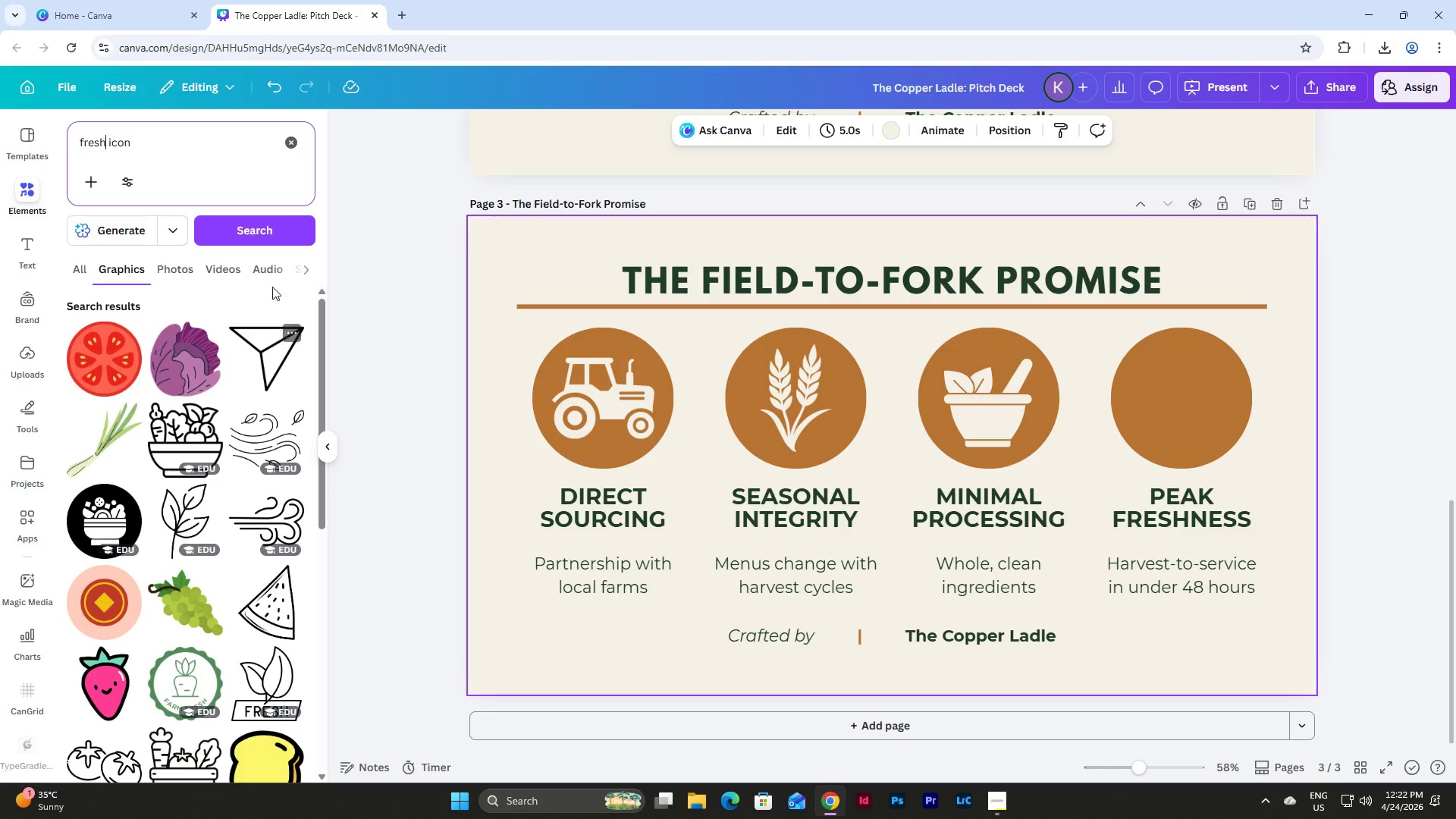 
scroll: coordinate [268, 370], scroll_direction: down, amount: 15.0
 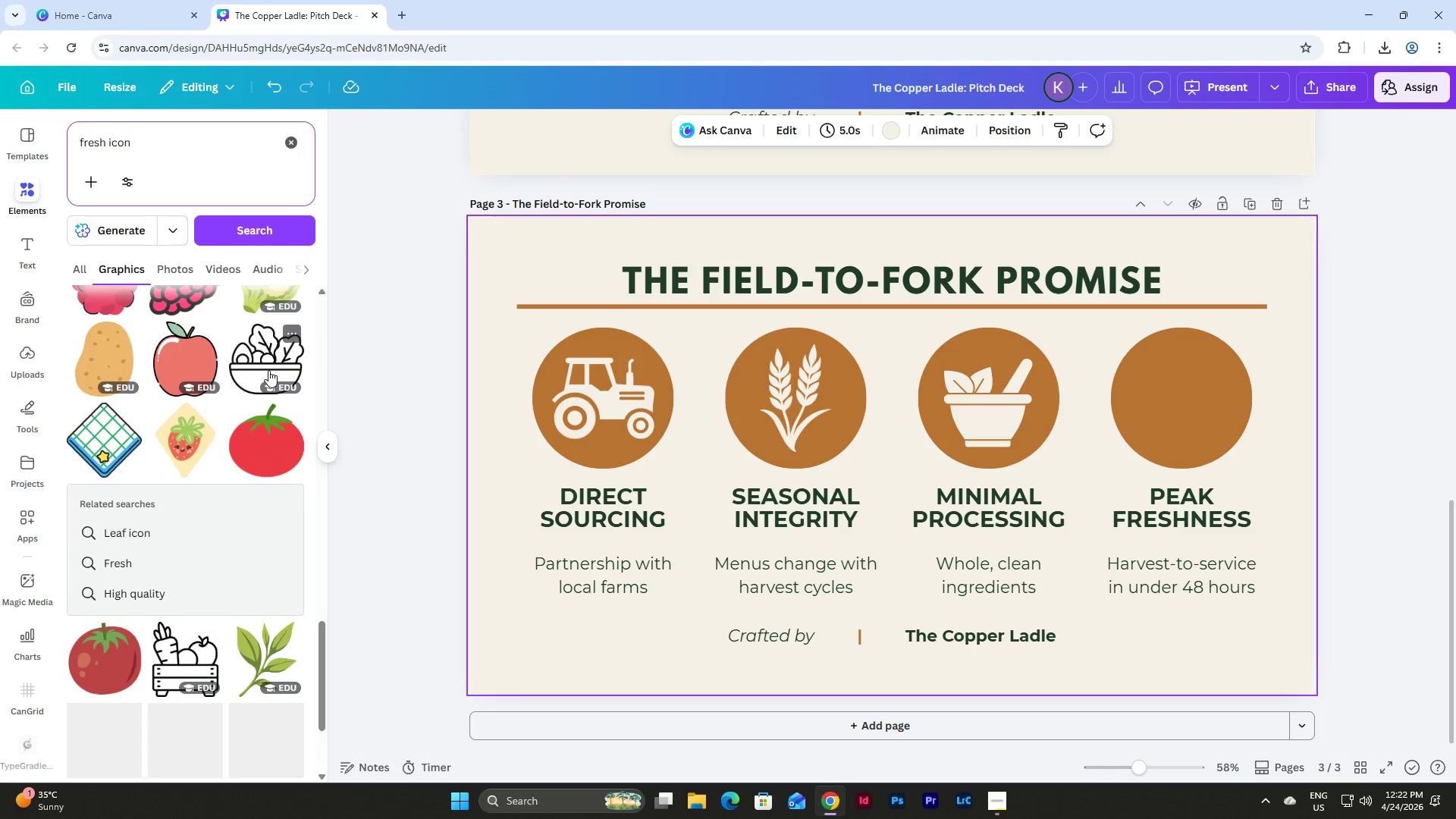 
scroll: coordinate [268, 370], scroll_direction: up, amount: 4.0
 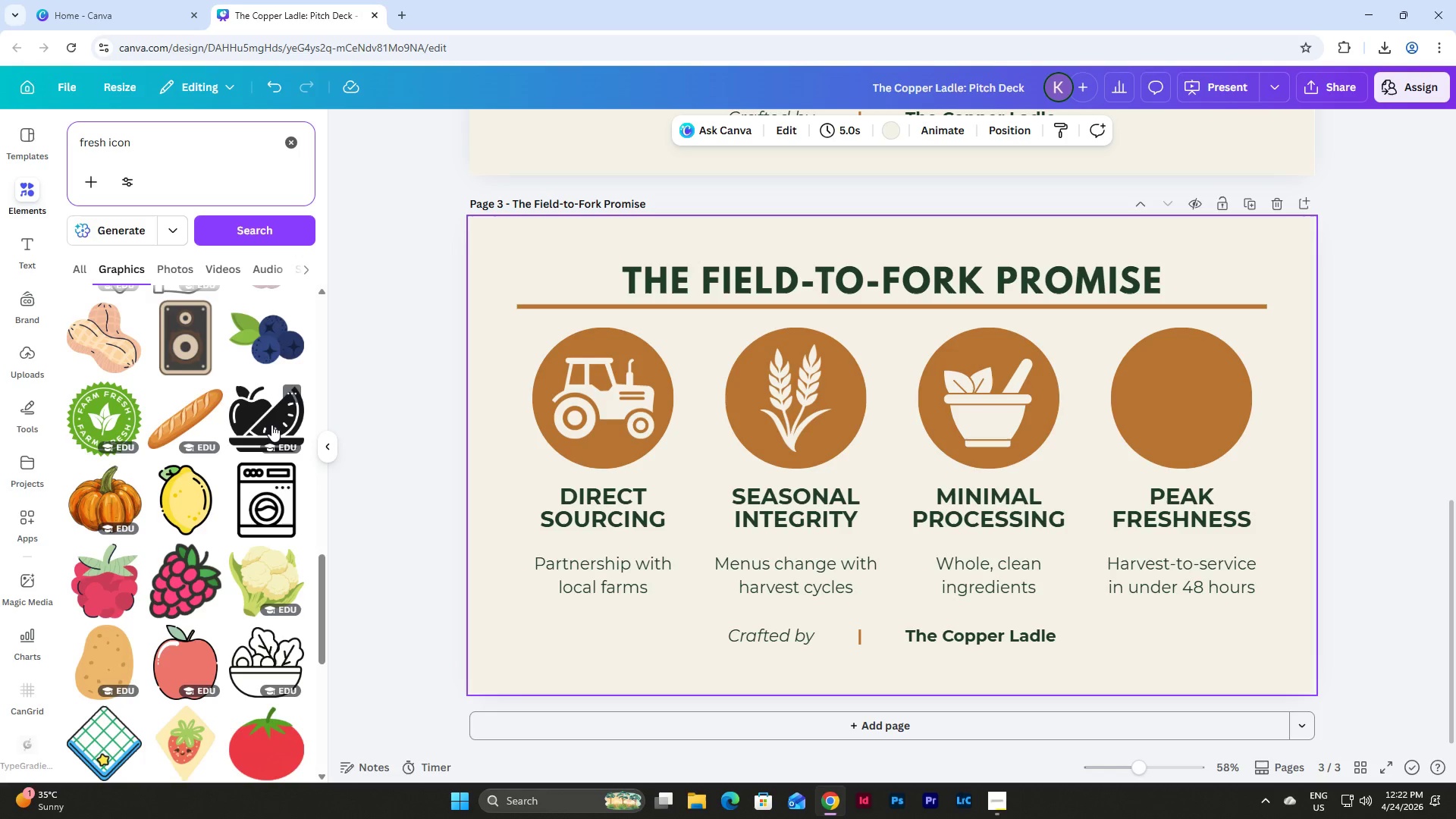 
wait(8.69)
 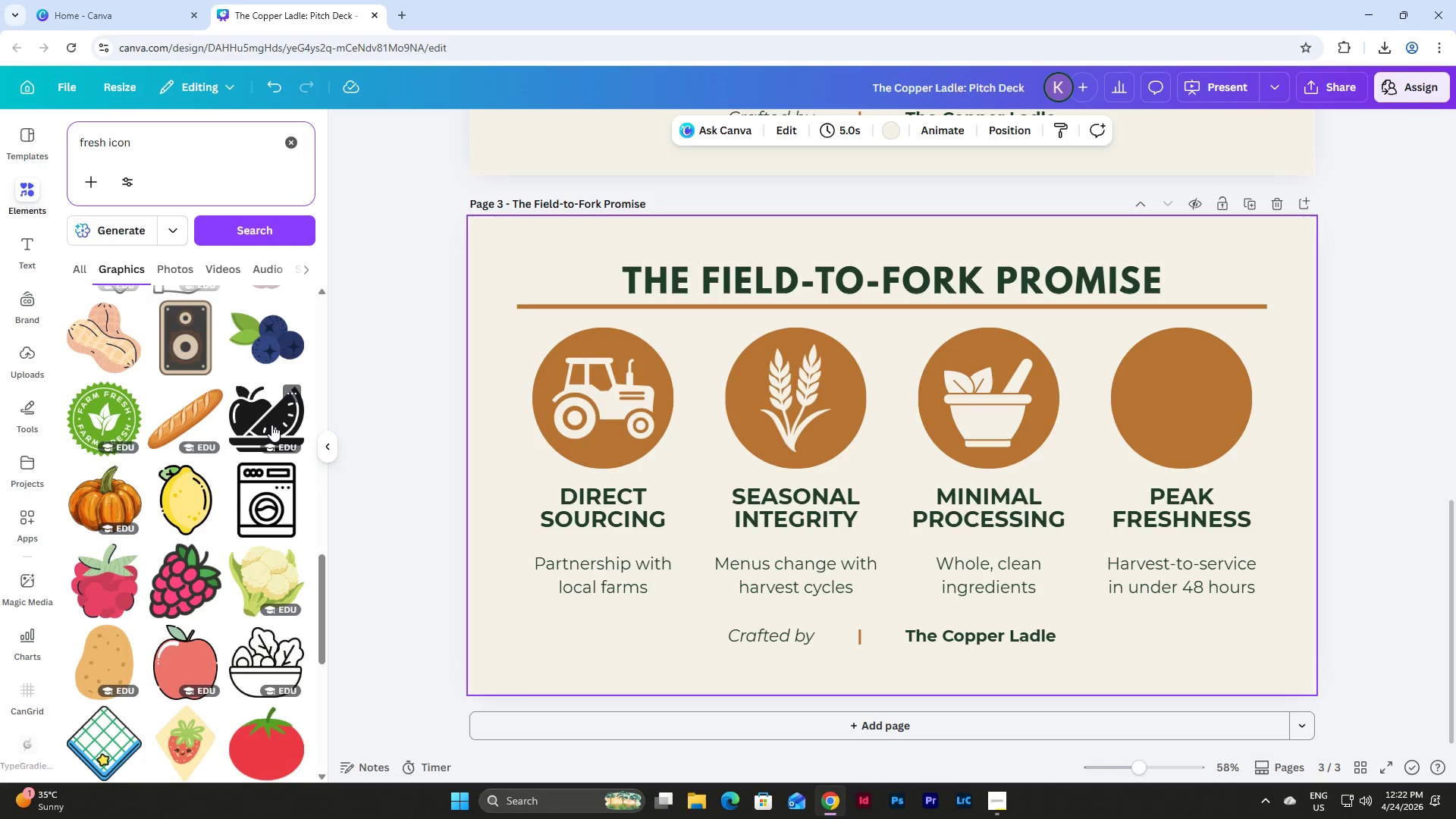 
left_click([271, 425])
 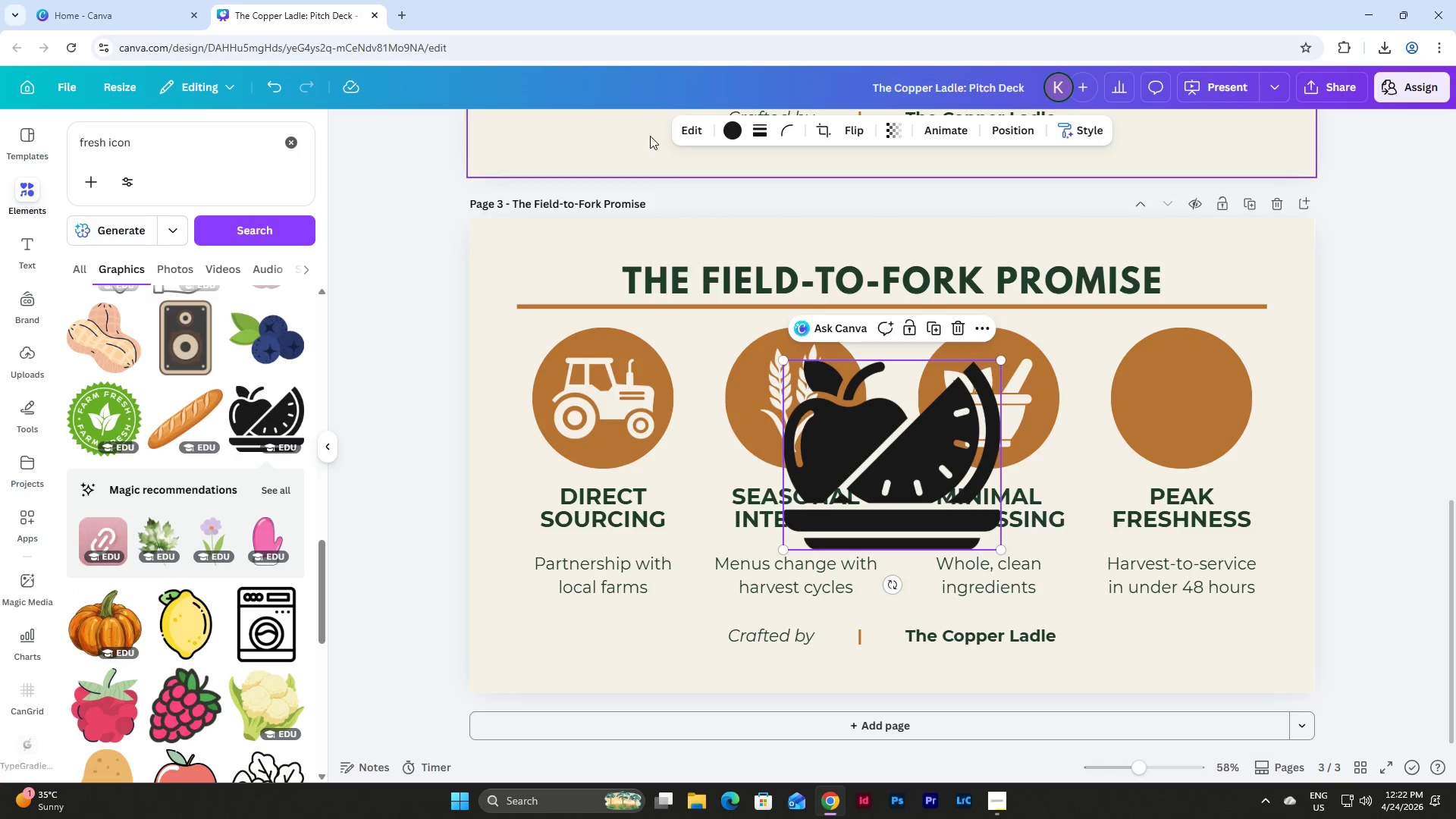 
left_click([726, 129])
 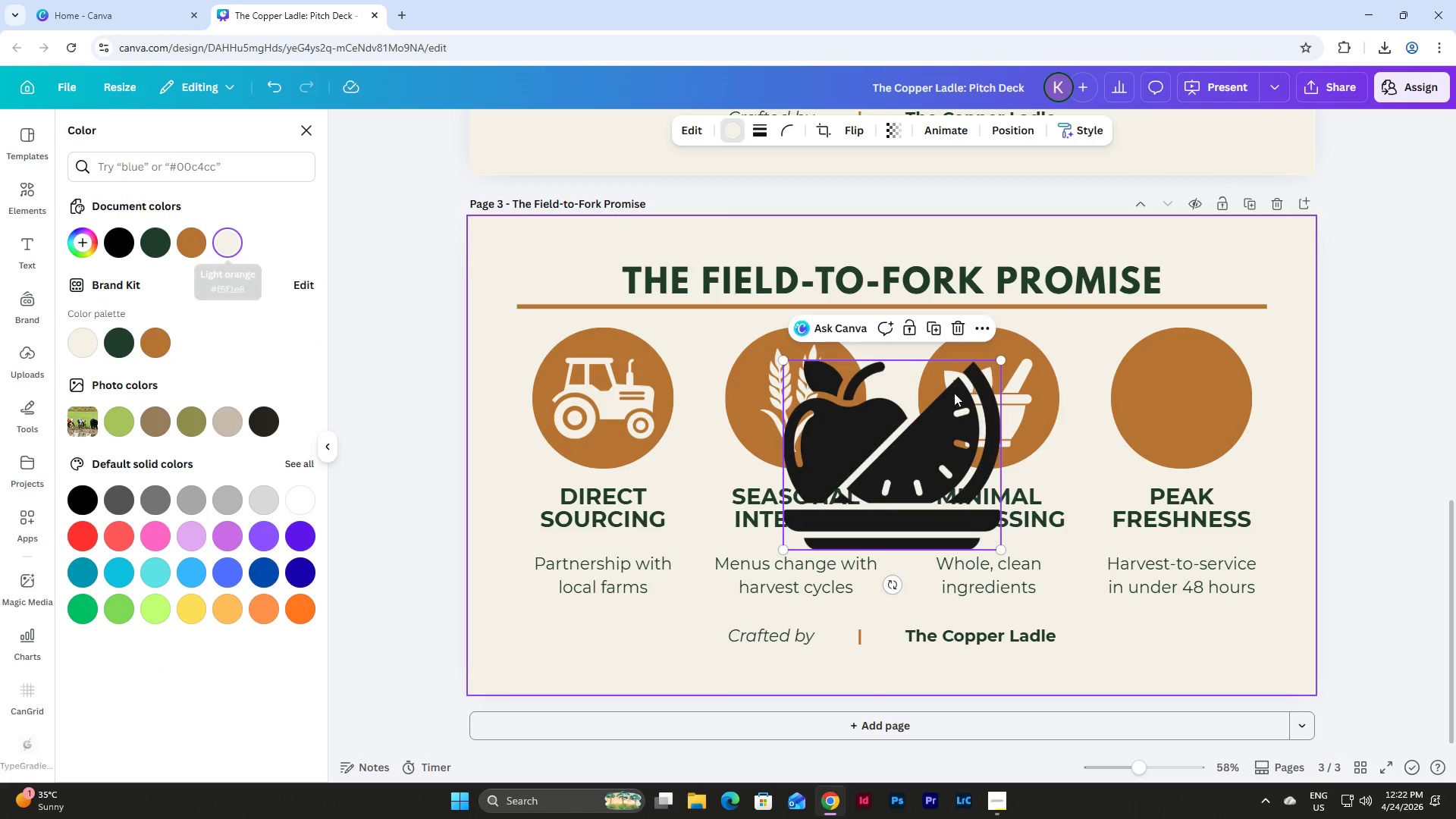 
left_click_drag(start_coordinate=[886, 441], to_coordinate=[1201, 353])
 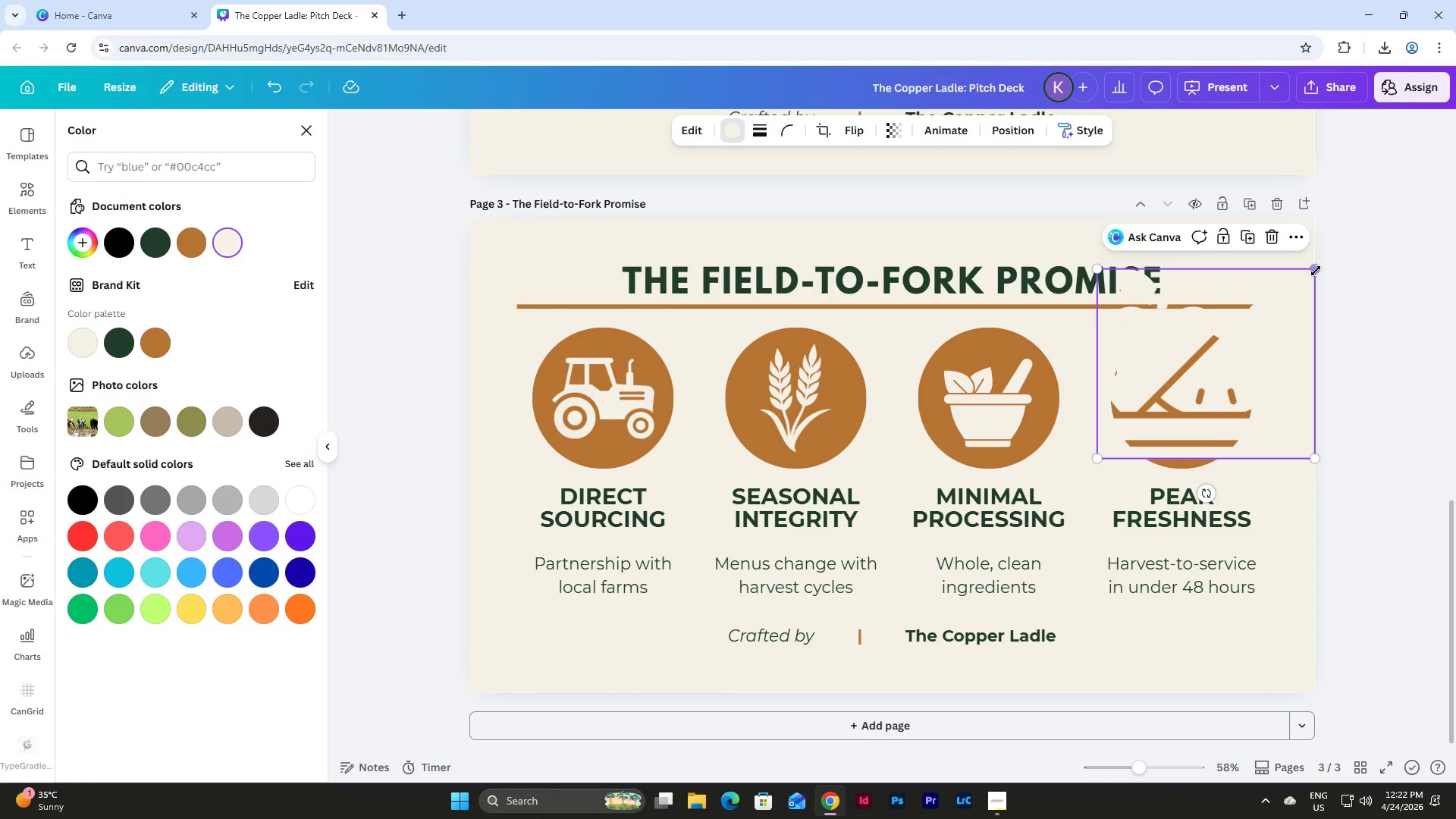 
left_click_drag(start_coordinate=[1316, 268], to_coordinate=[1195, 358])
 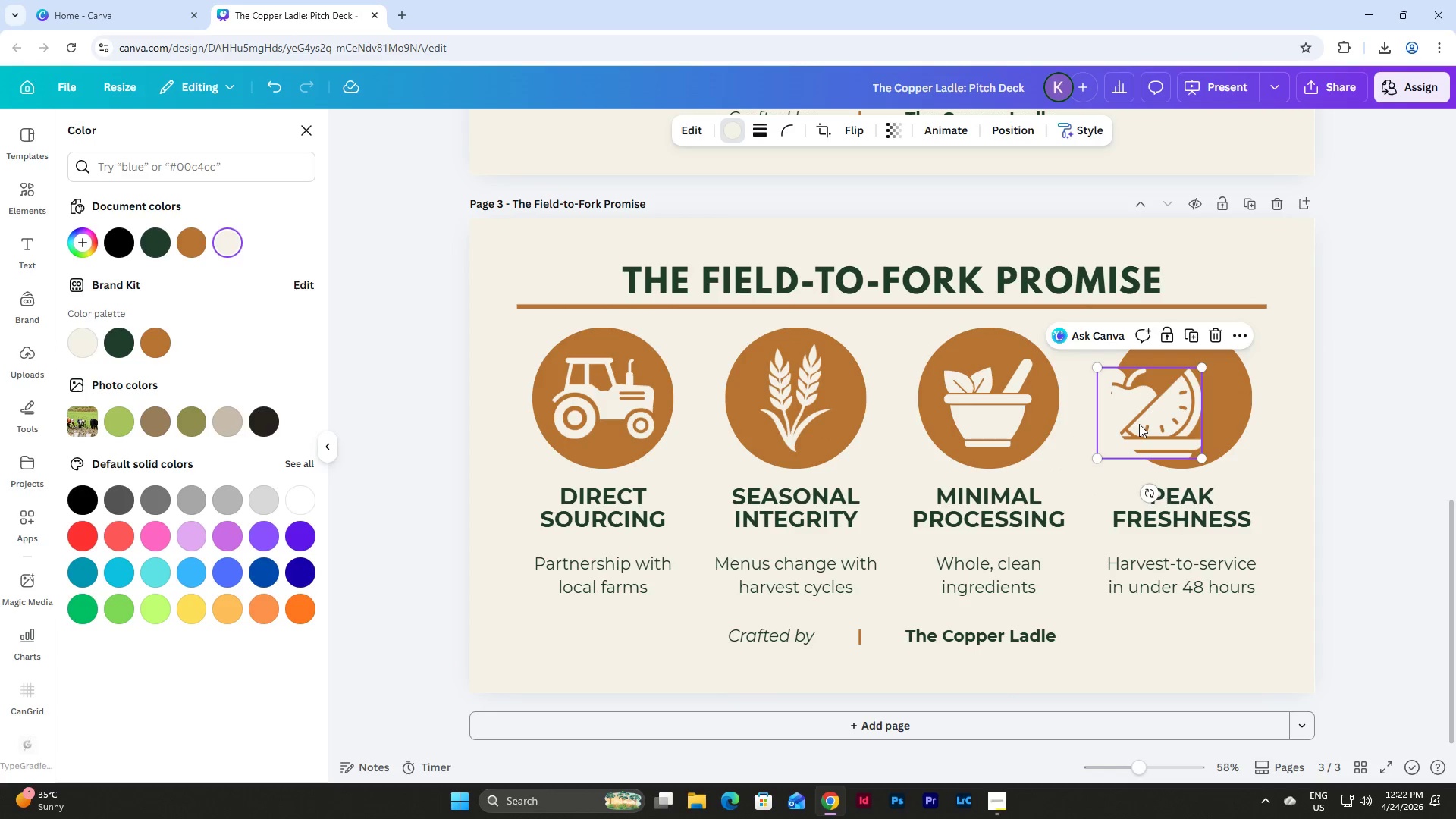 
left_click_drag(start_coordinate=[1139, 424], to_coordinate=[1169, 407])
 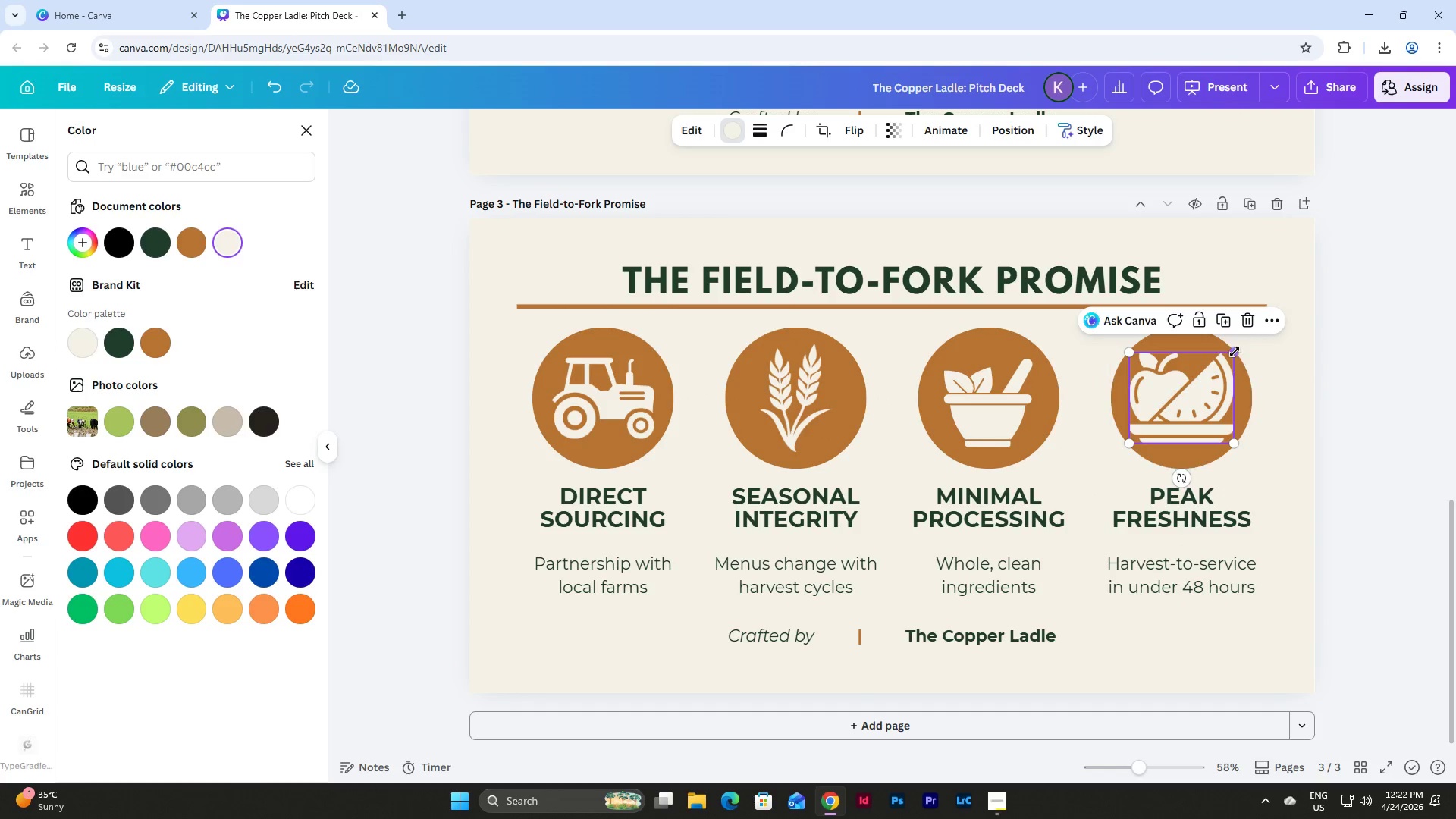 
left_click_drag(start_coordinate=[1235, 352], to_coordinate=[1228, 356])
 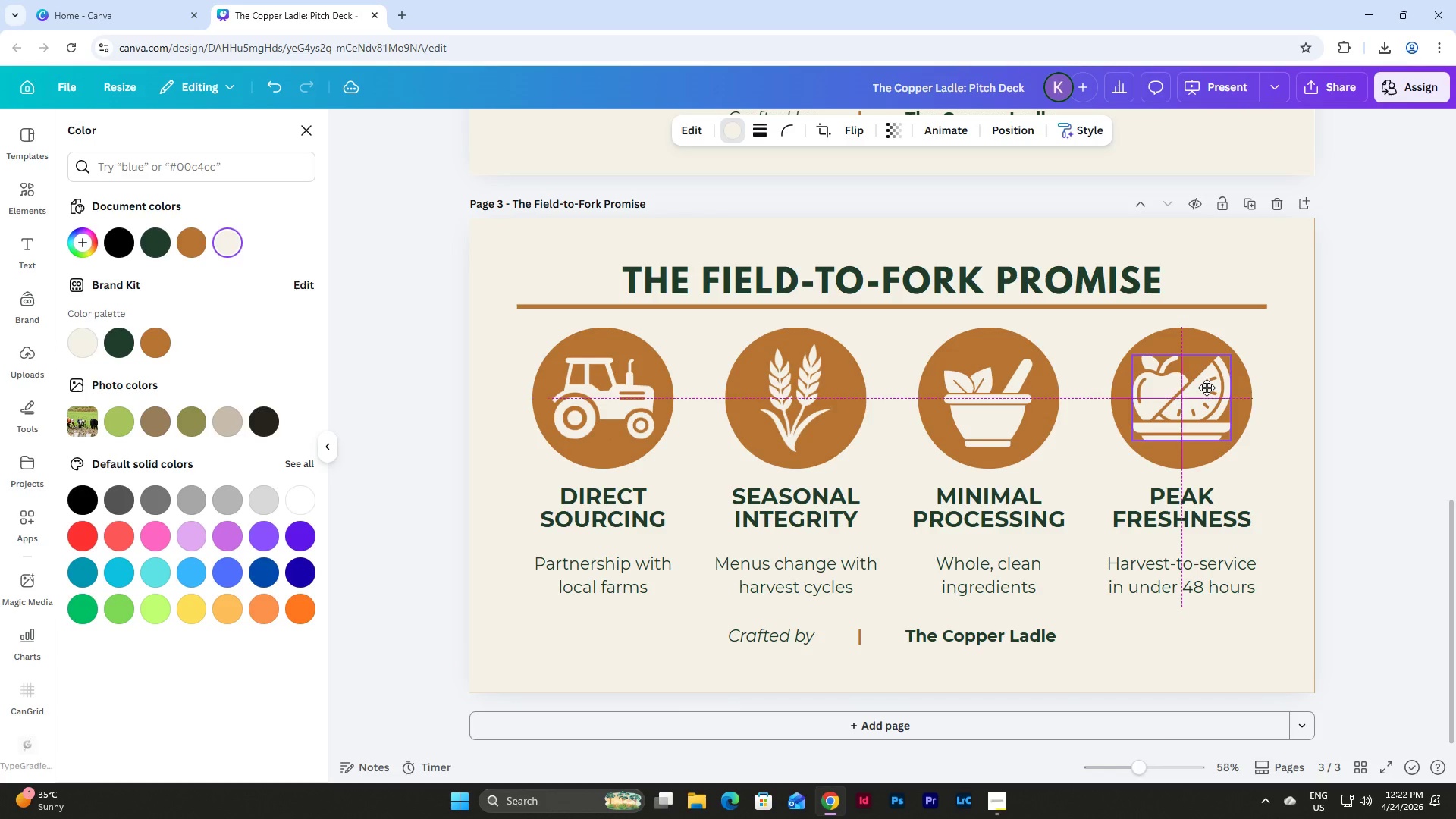 
wait(8.03)
 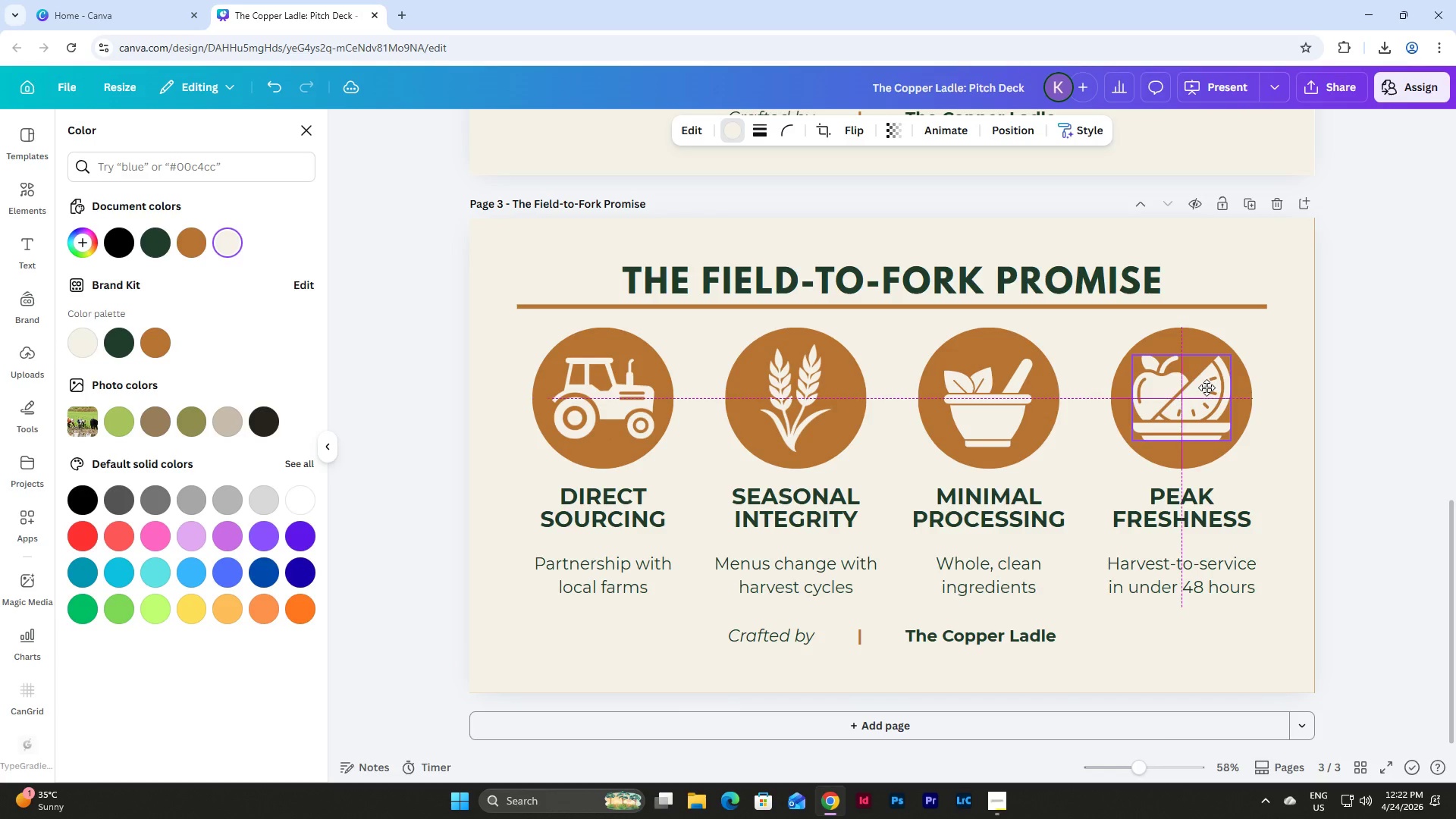 
left_click_drag(start_coordinate=[1232, 363], to_coordinate=[1225, 365])
 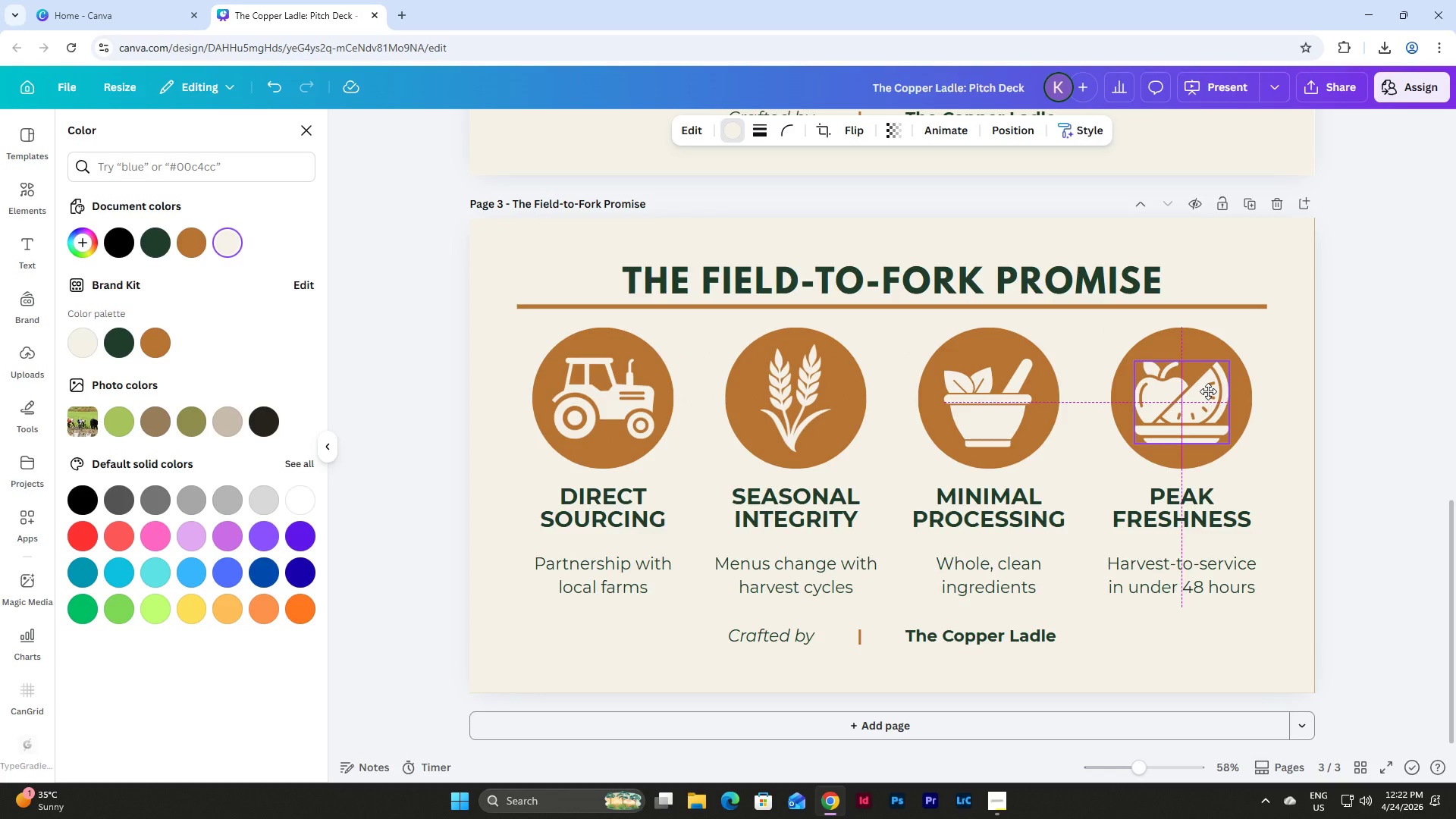 
wait(5.09)
 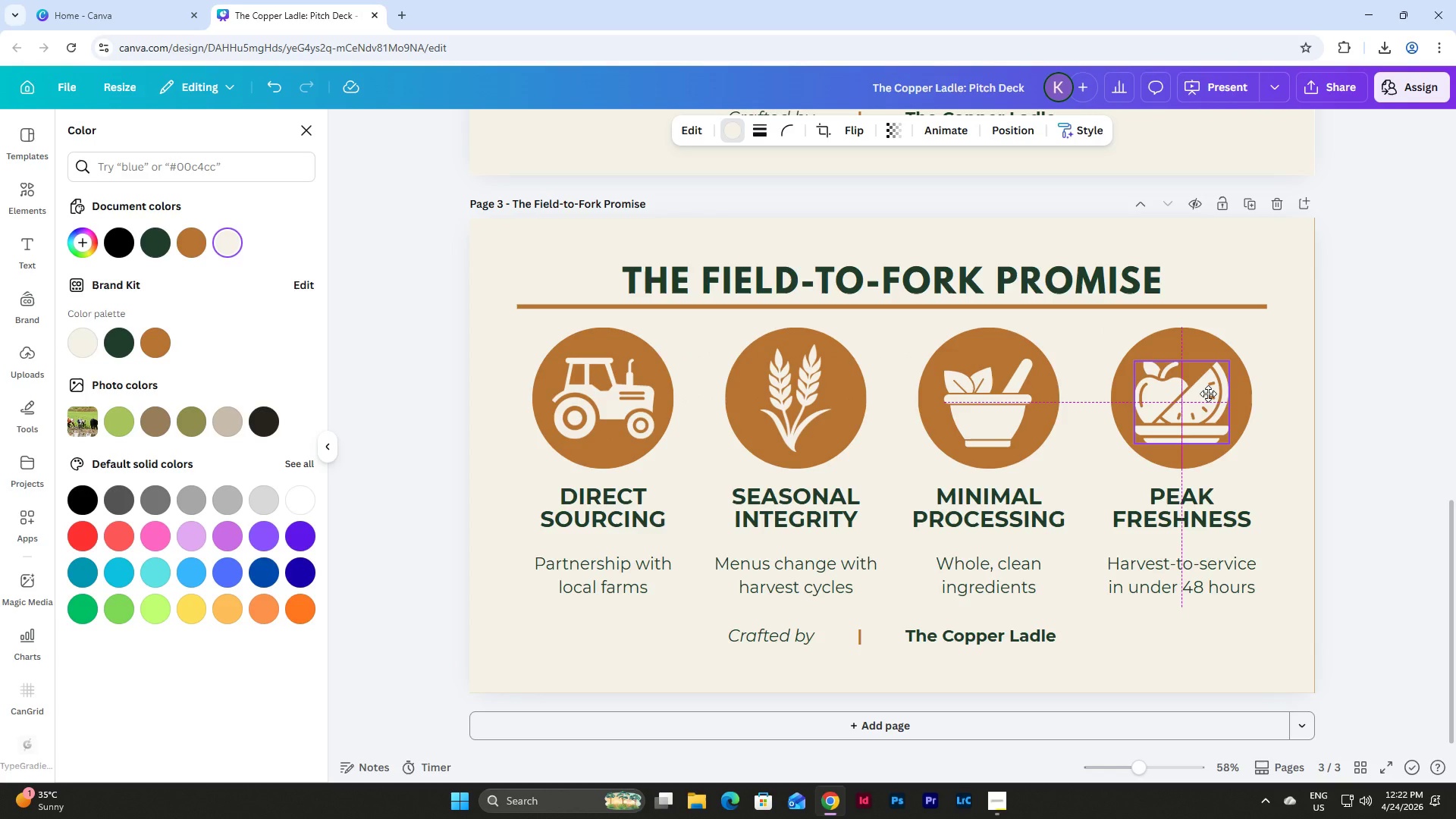 
left_click([1287, 468])
 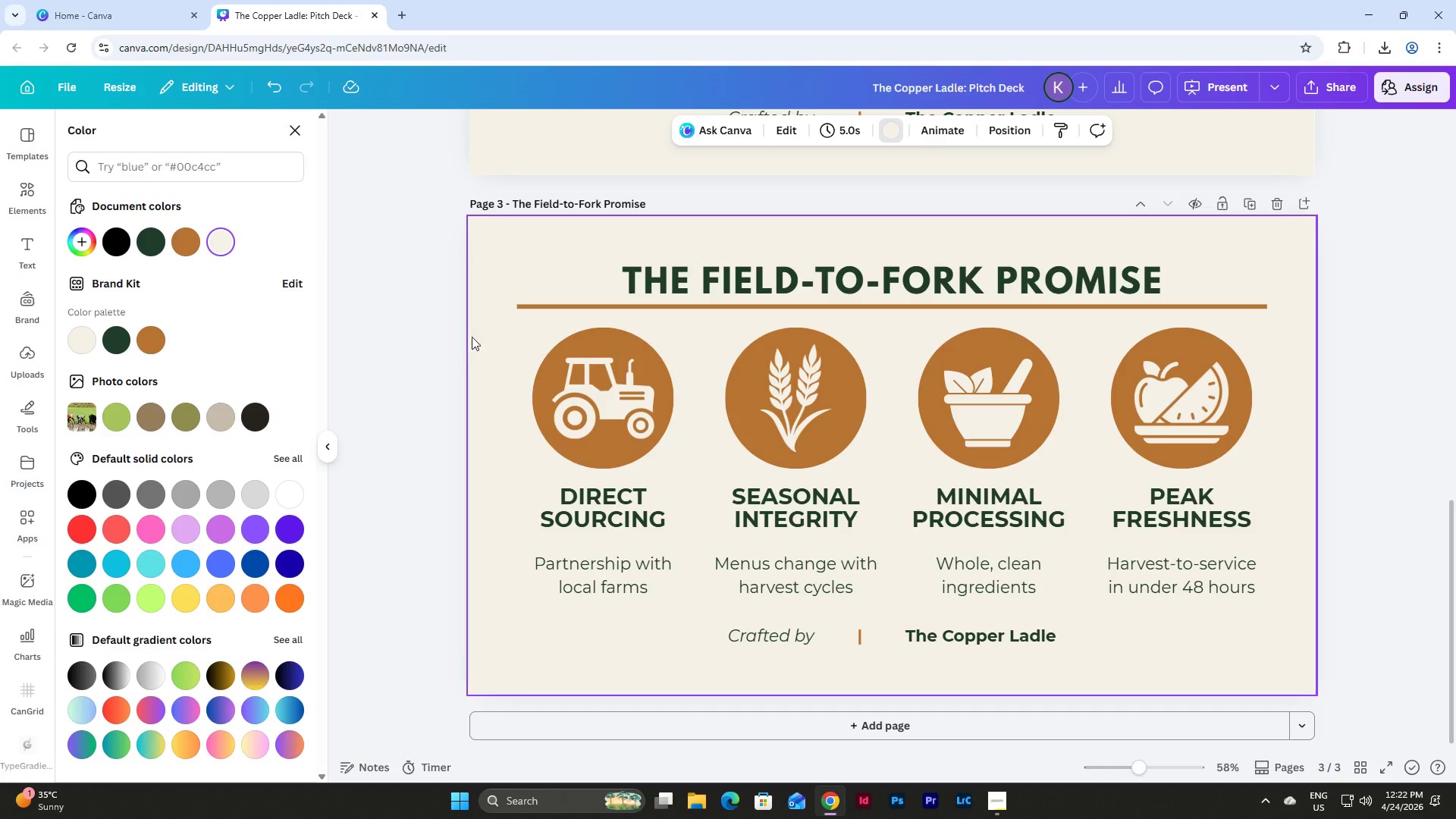 
wait(7.02)
 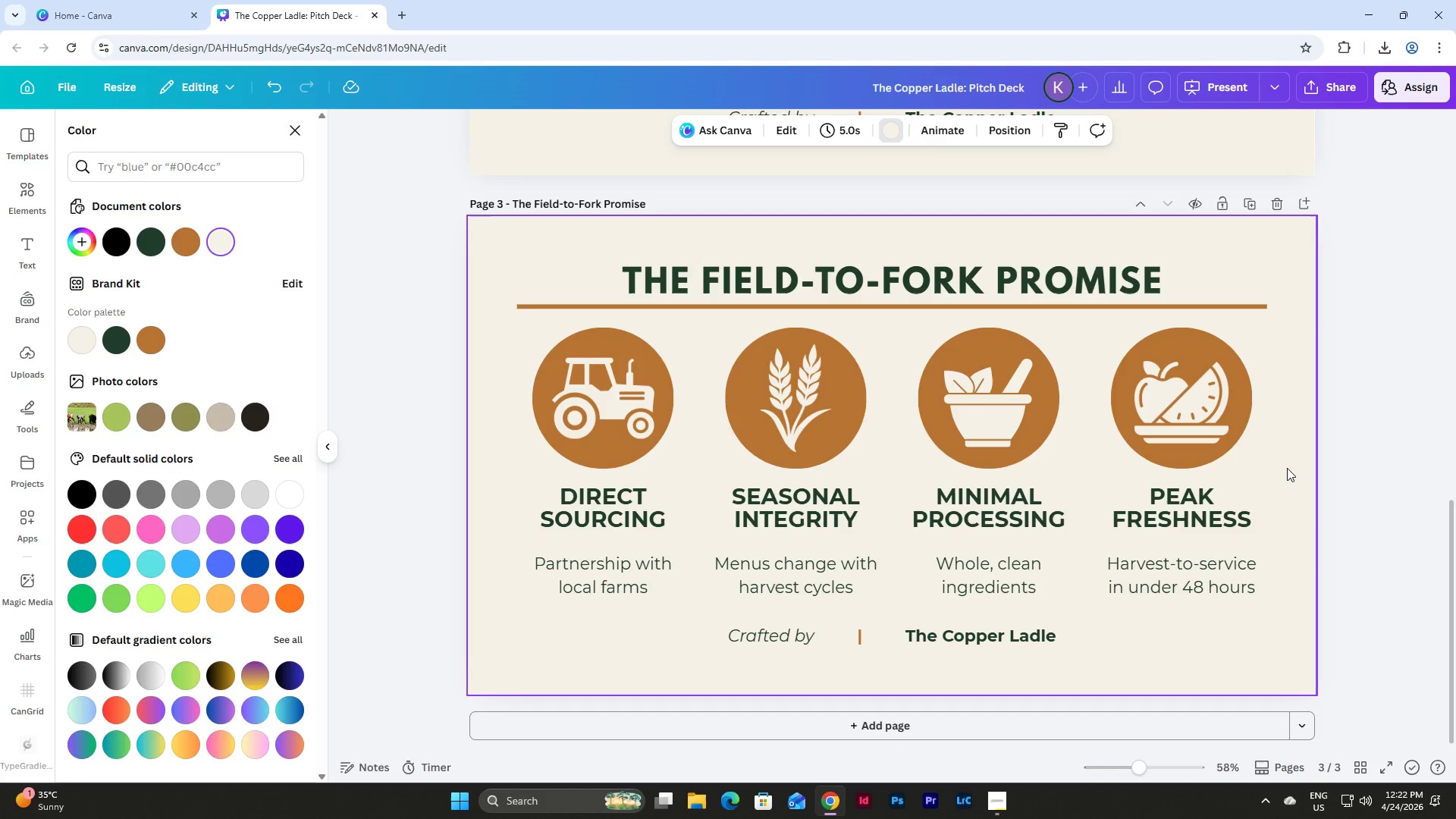 
left_click_drag(start_coordinate=[499, 337], to_coordinate=[652, 431])
 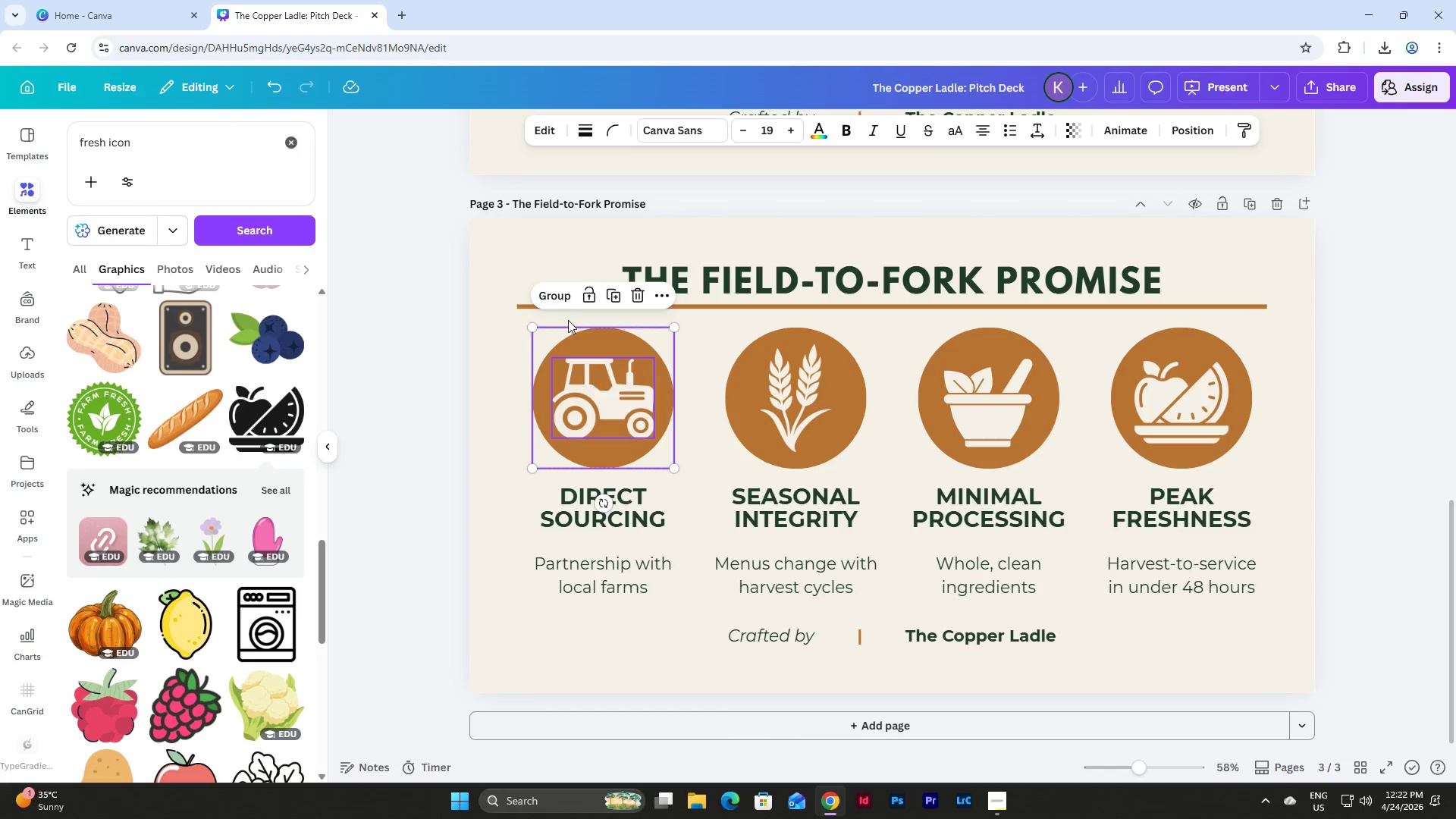 
left_click([557, 288])
 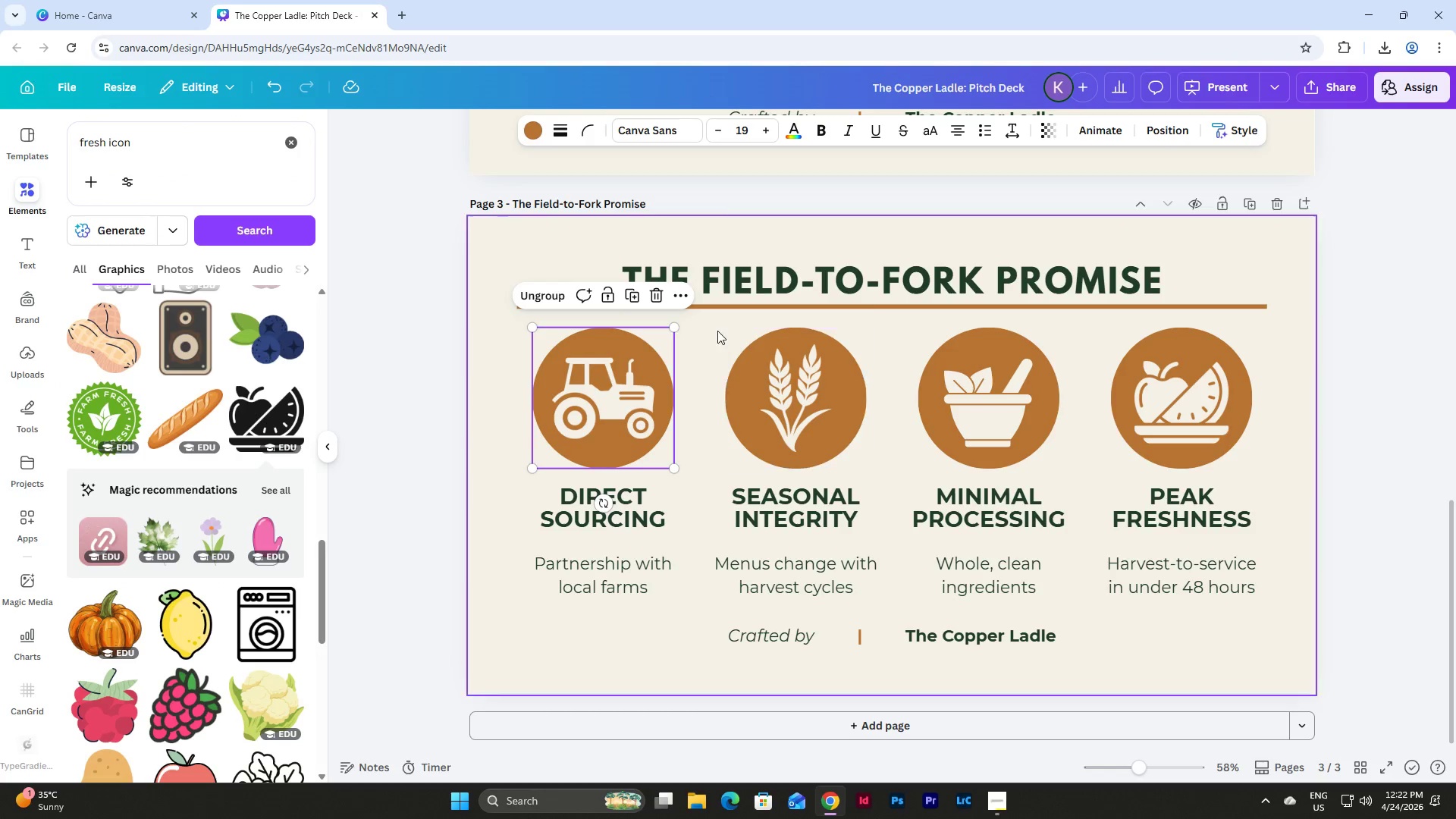 
left_click_drag(start_coordinate=[705, 328], to_coordinate=[811, 435])
 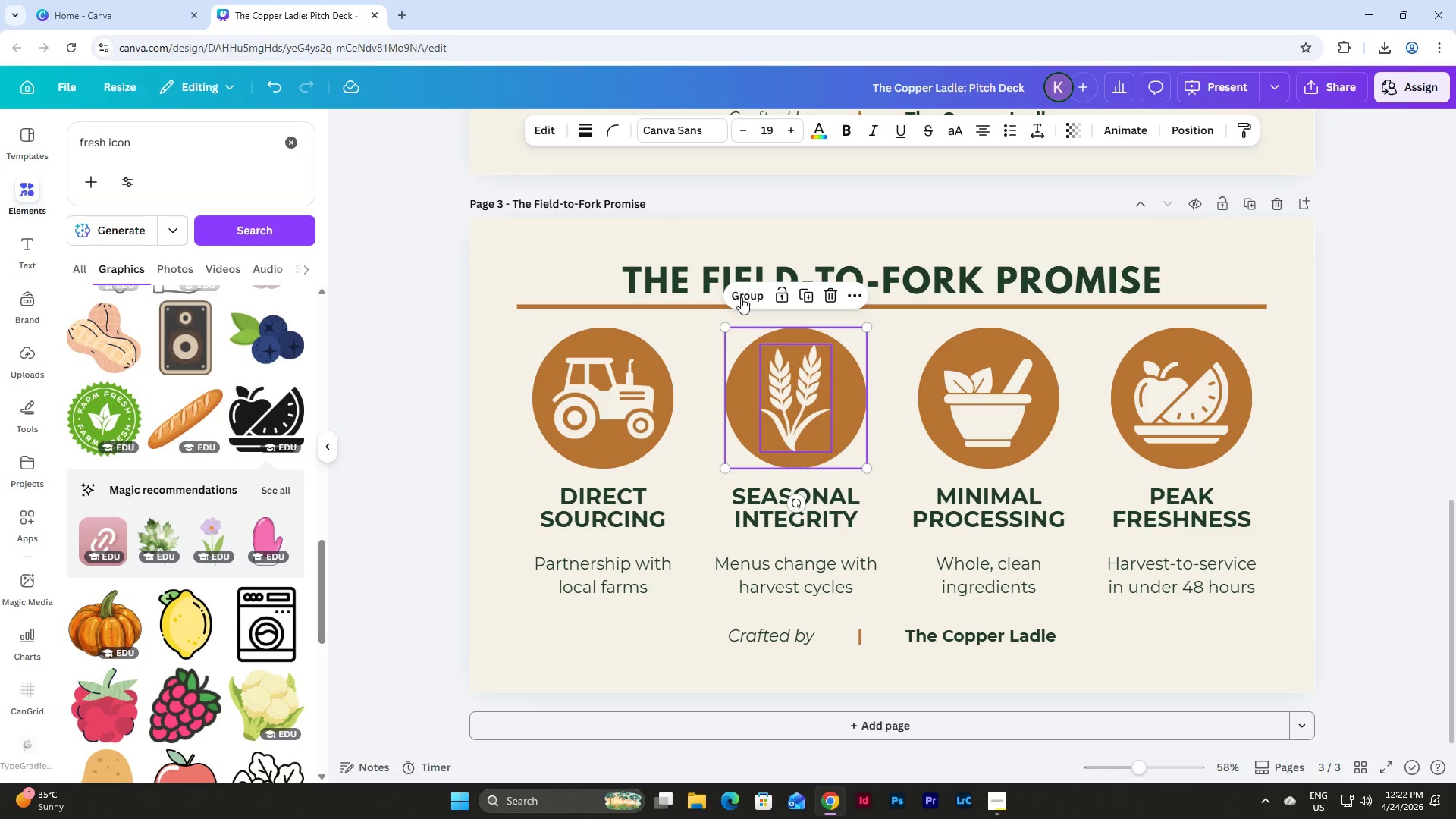 
left_click([741, 297])
 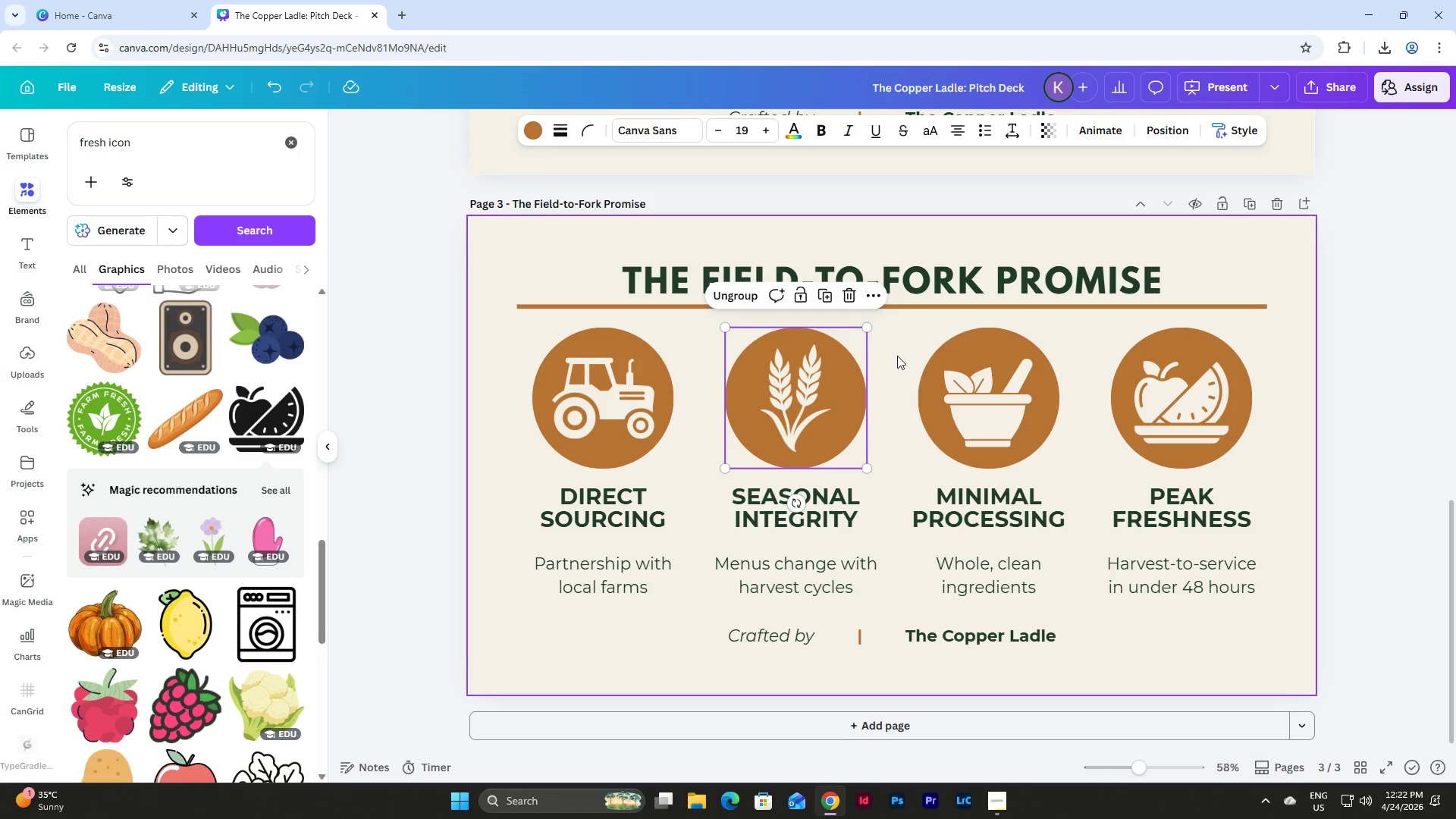 
left_click_drag(start_coordinate=[902, 332], to_coordinate=[993, 419])
 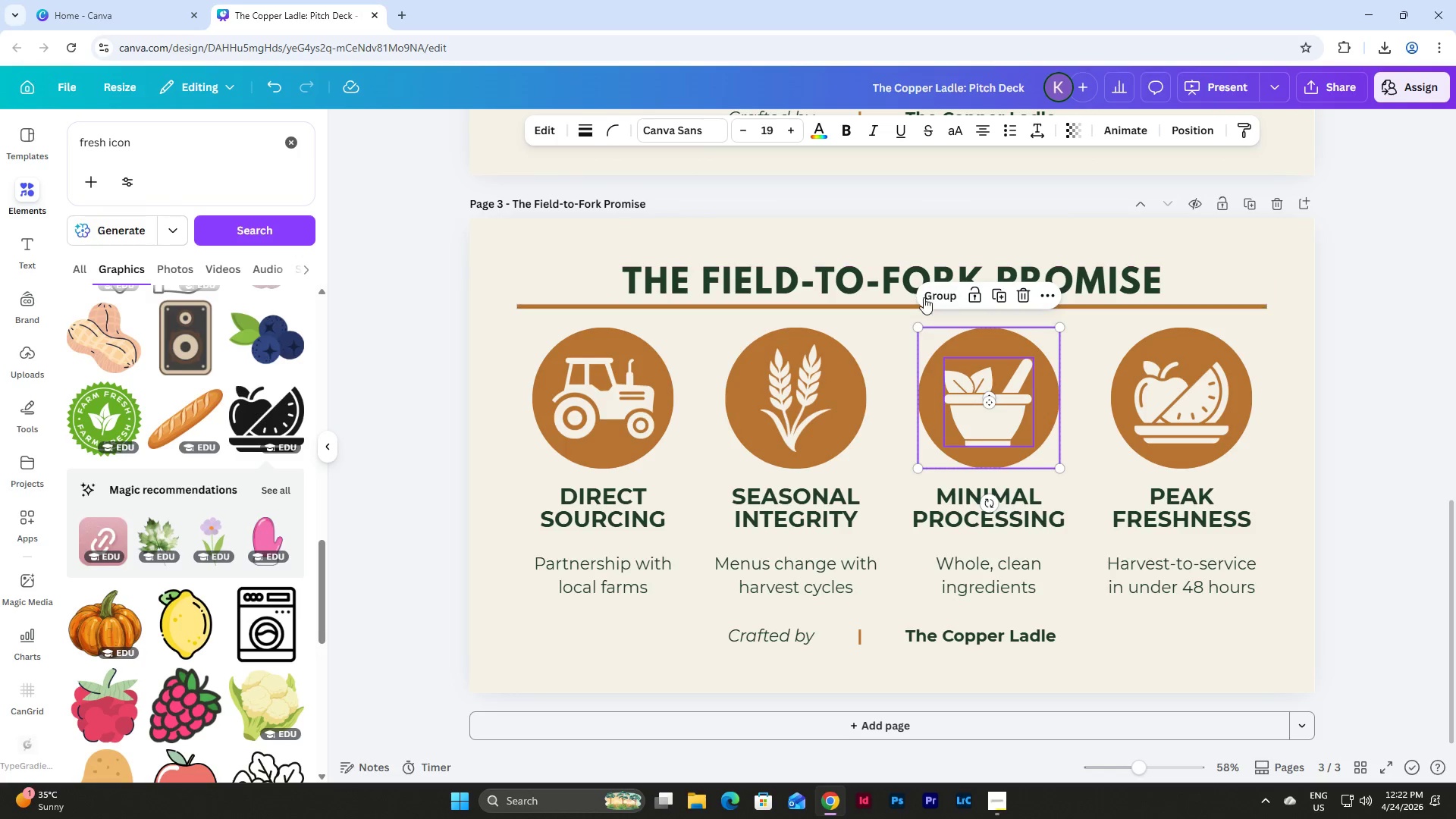 
left_click([934, 297])
 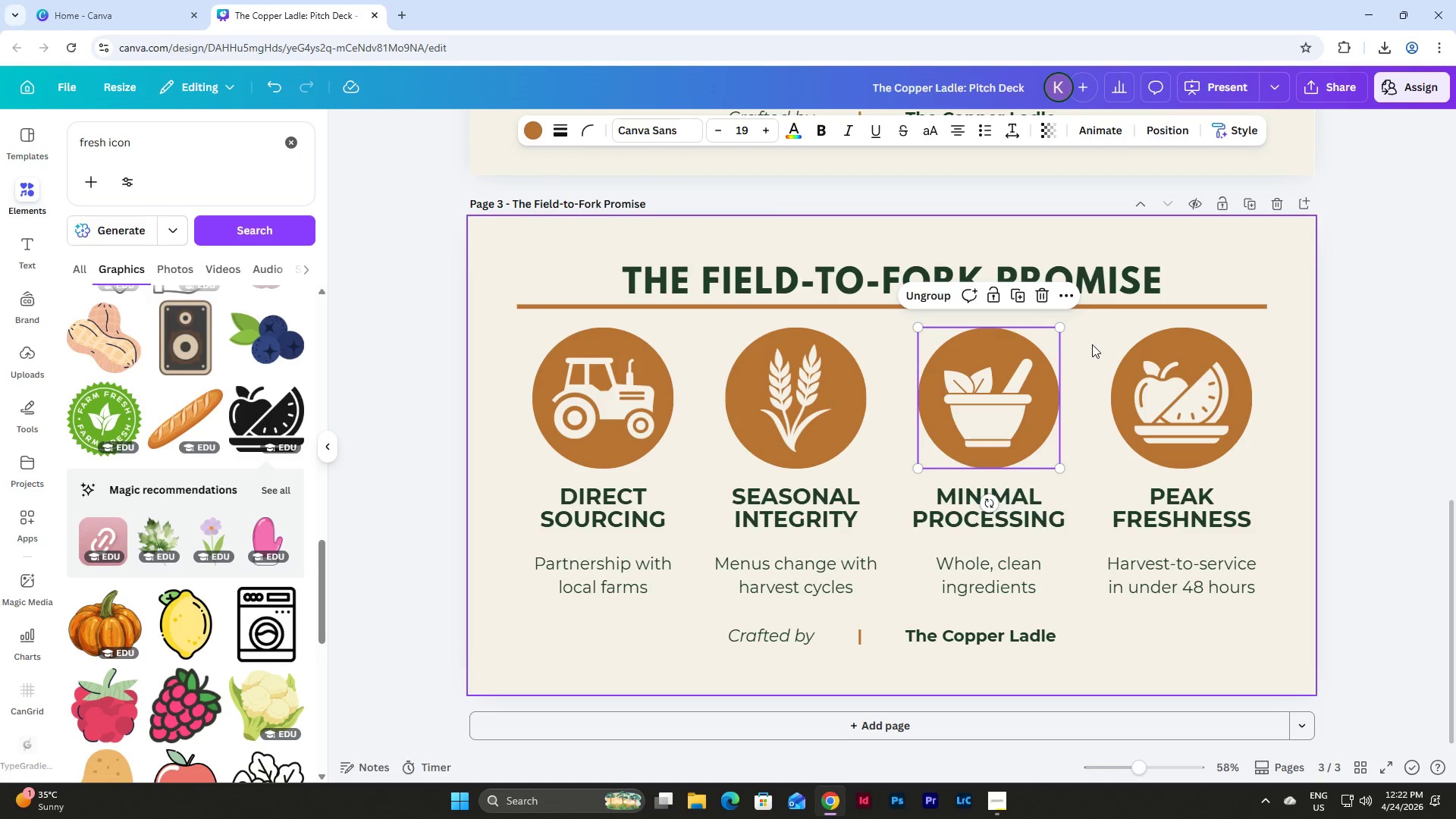 
left_click_drag(start_coordinate=[1092, 345], to_coordinate=[1206, 422])
 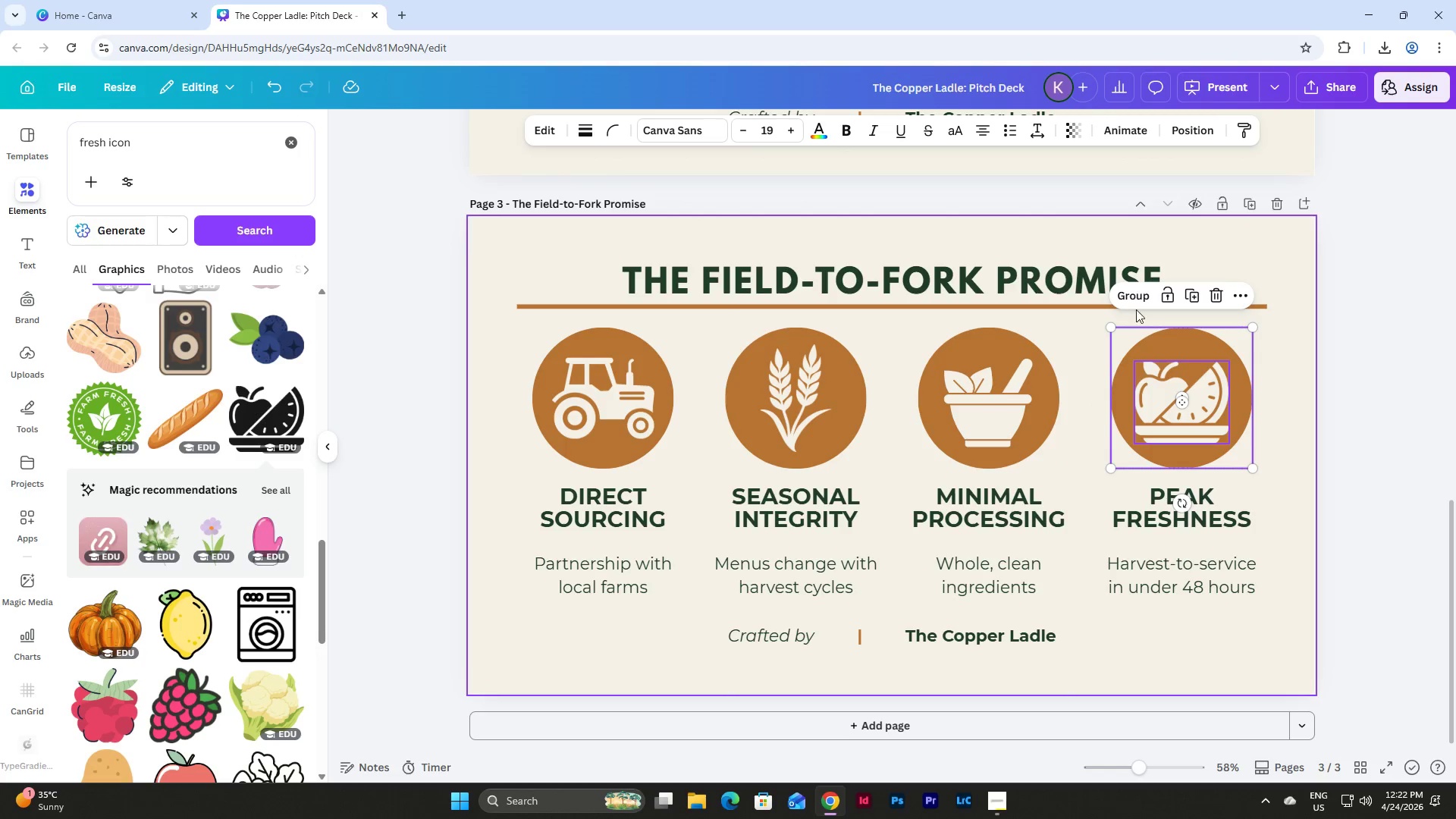 
left_click([1131, 292])
 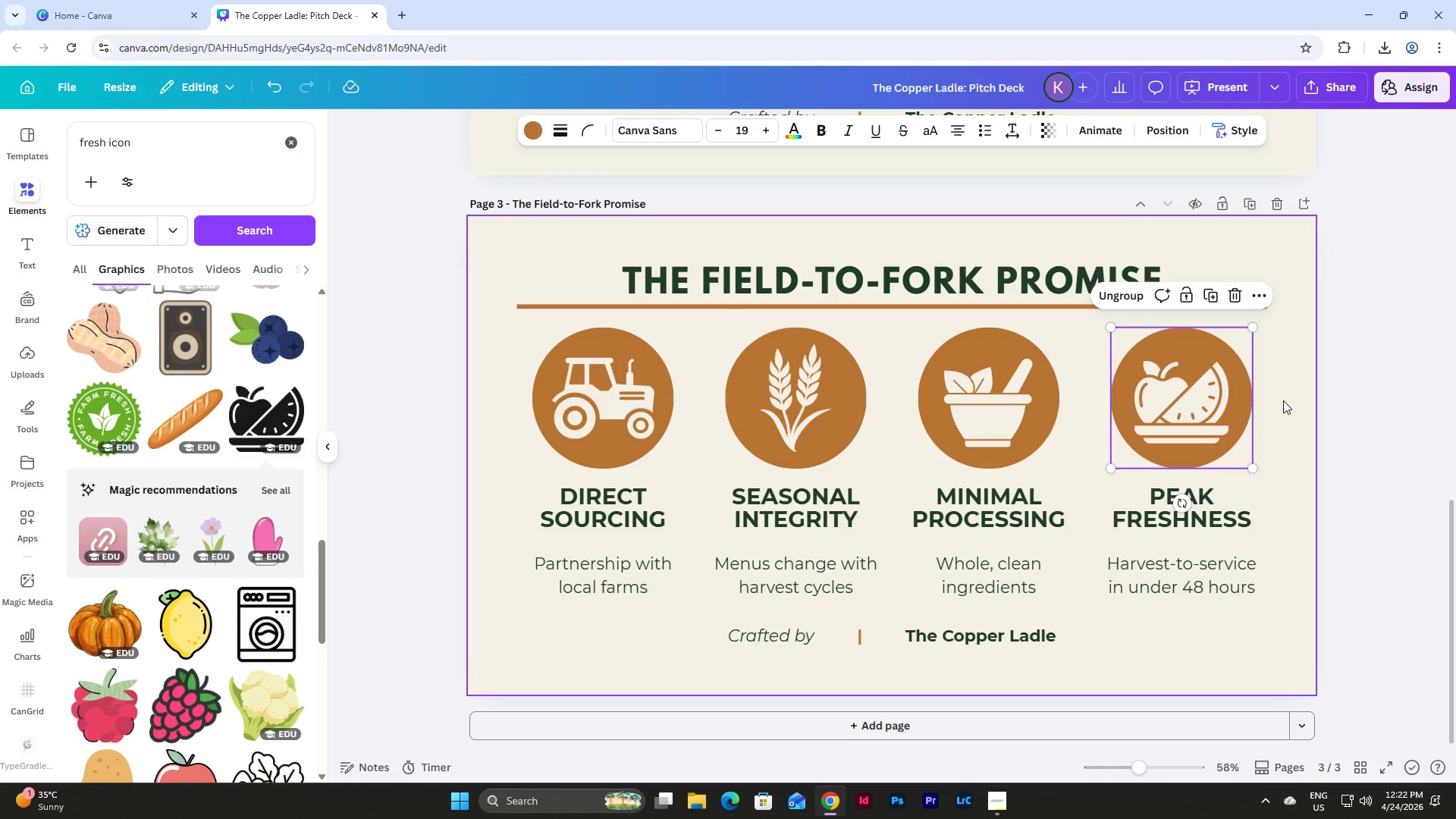 
left_click([1285, 403])
 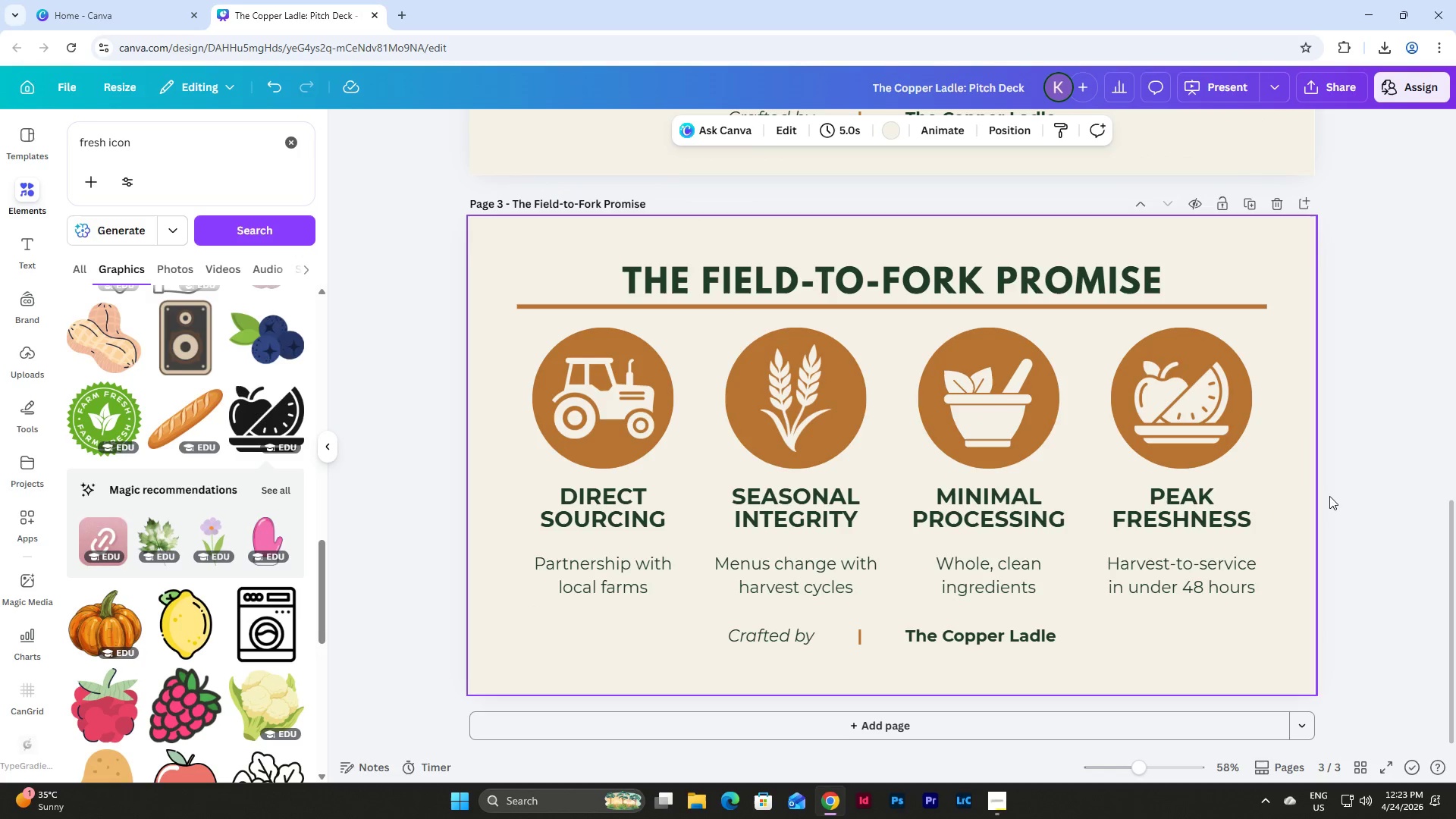 
scroll: coordinate [1308, 538], scroll_direction: down, amount: 2.0
 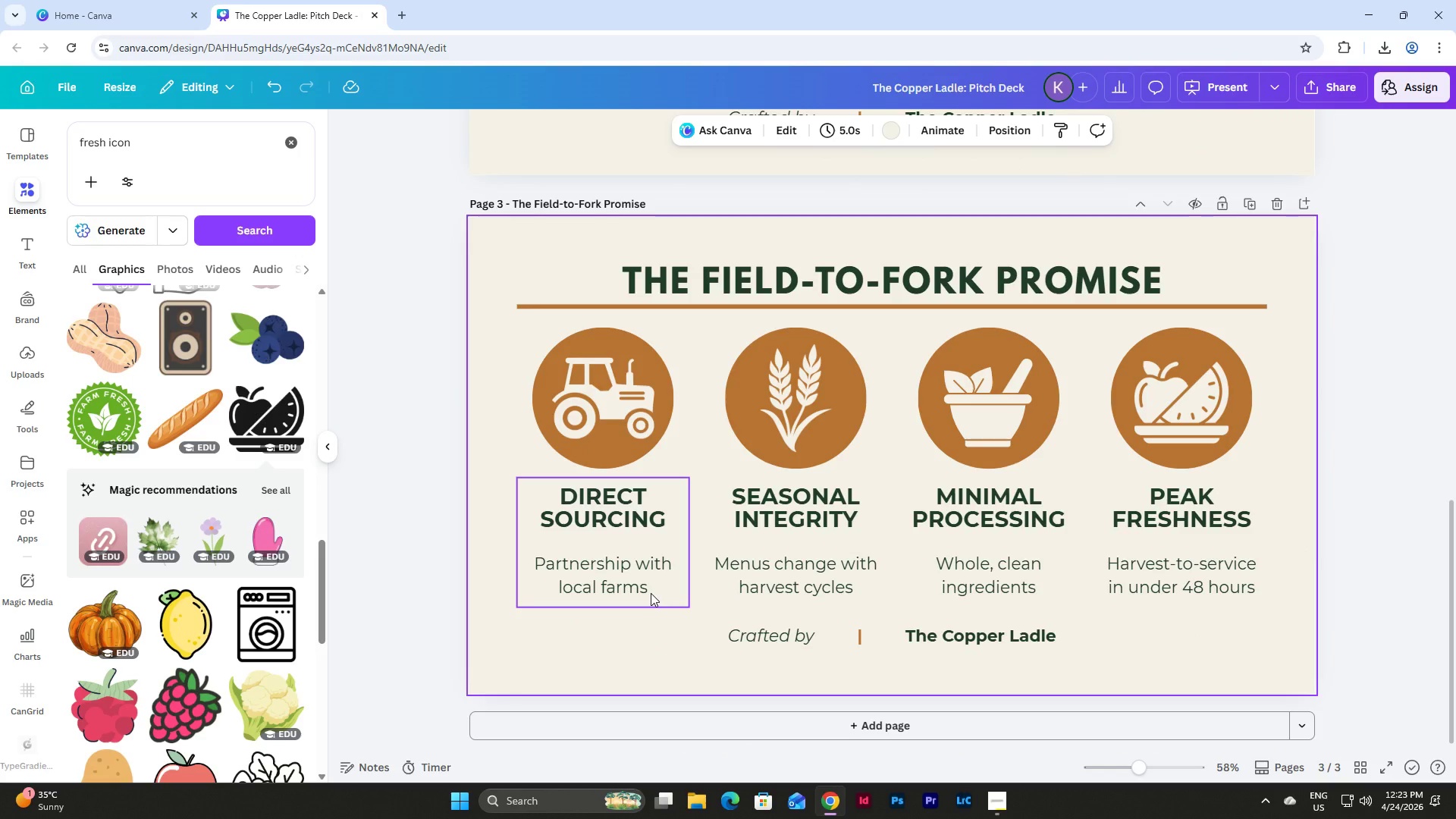 
left_click([648, 577])
 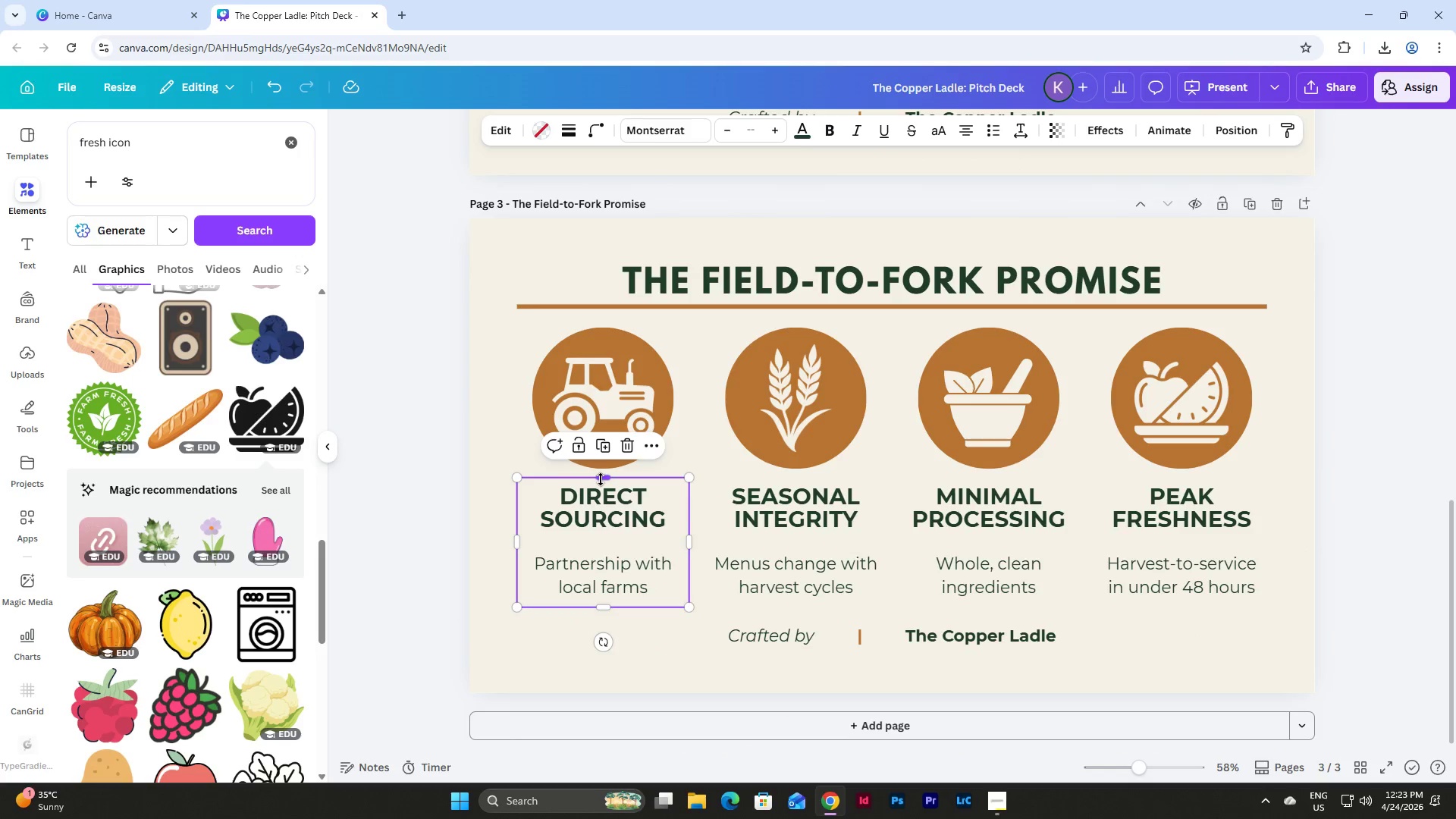 
left_click_drag(start_coordinate=[601, 479], to_coordinate=[601, 490])
 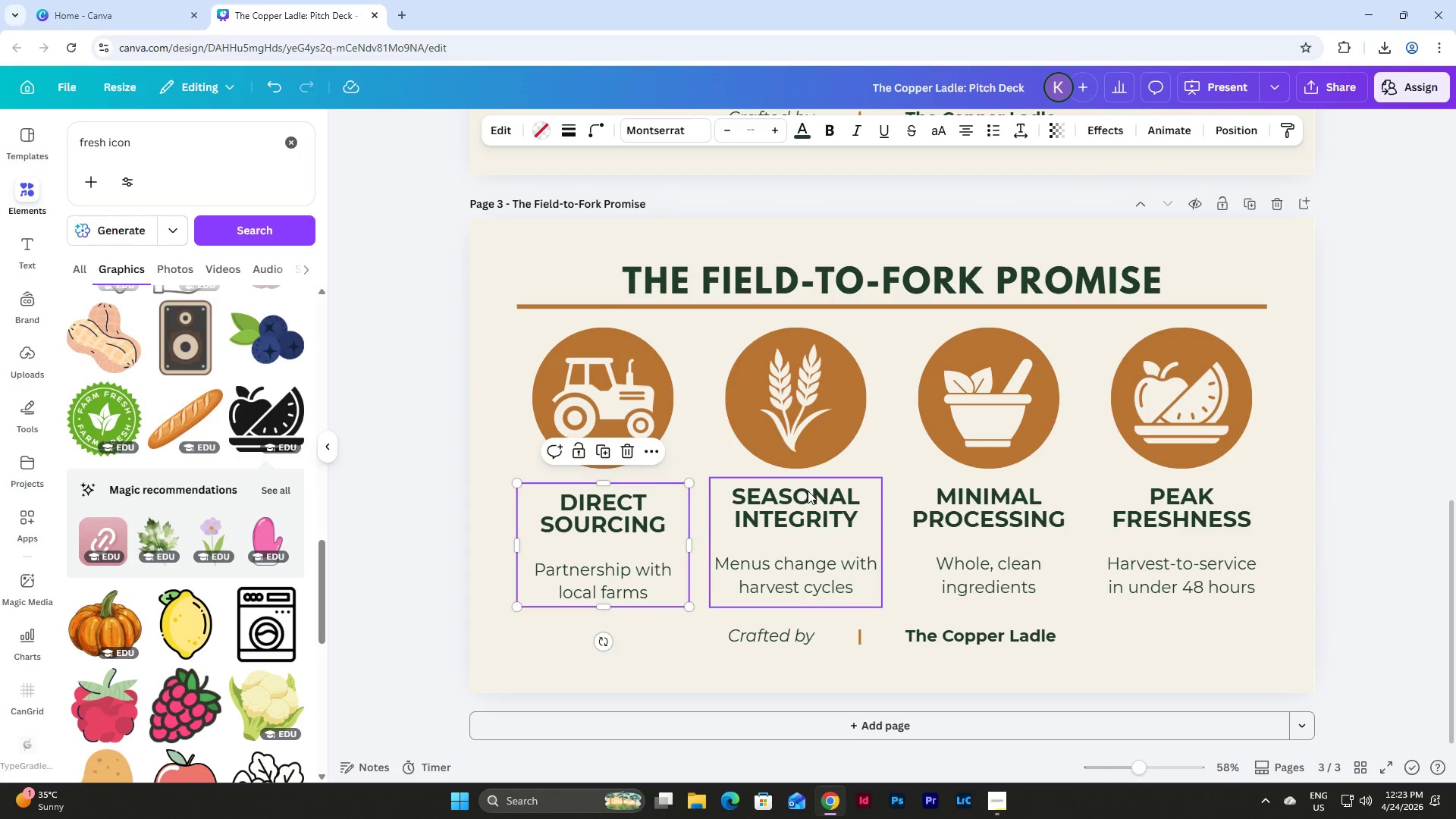 
left_click([808, 491])
 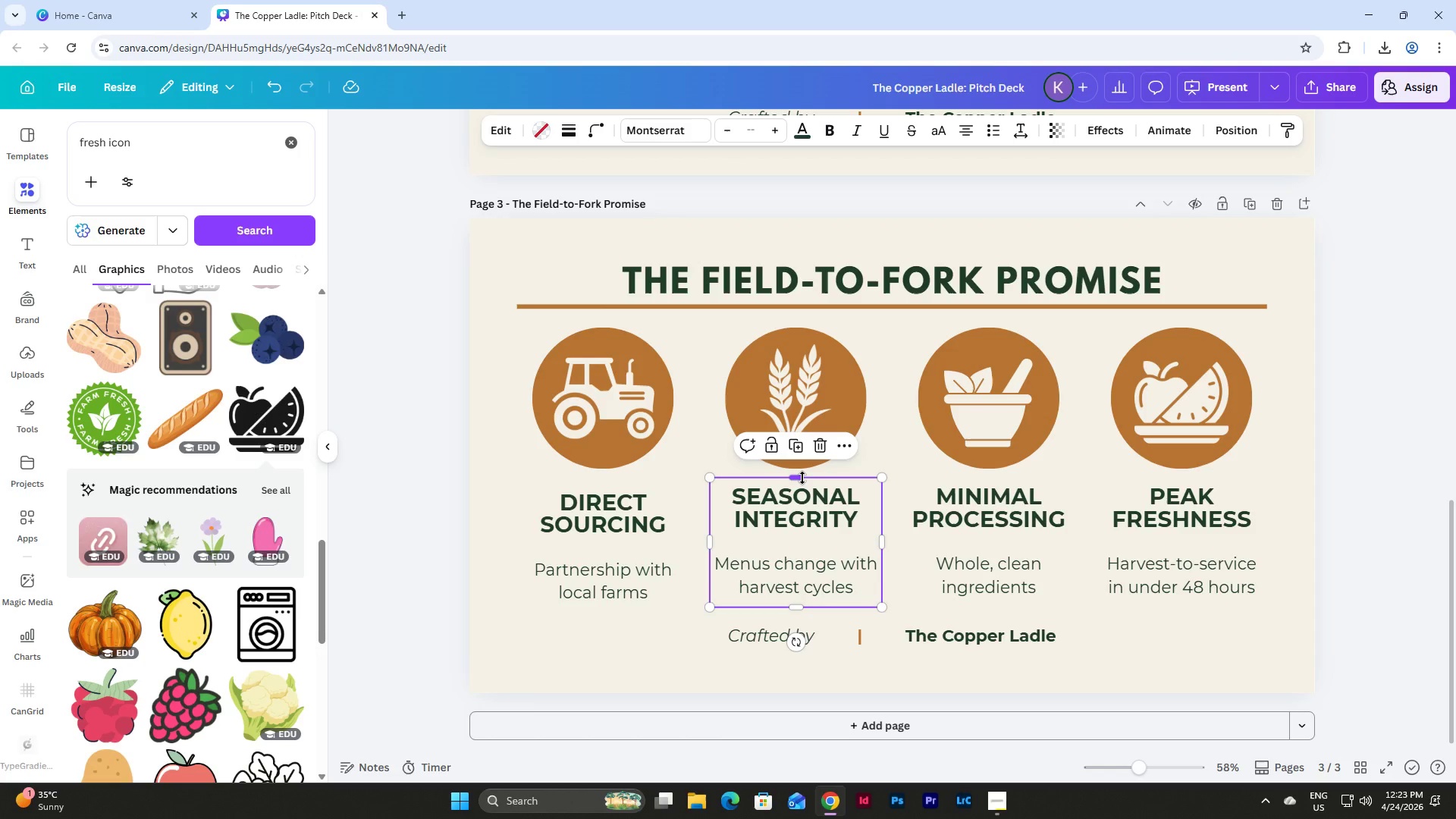 
left_click_drag(start_coordinate=[802, 478], to_coordinate=[802, 485])
 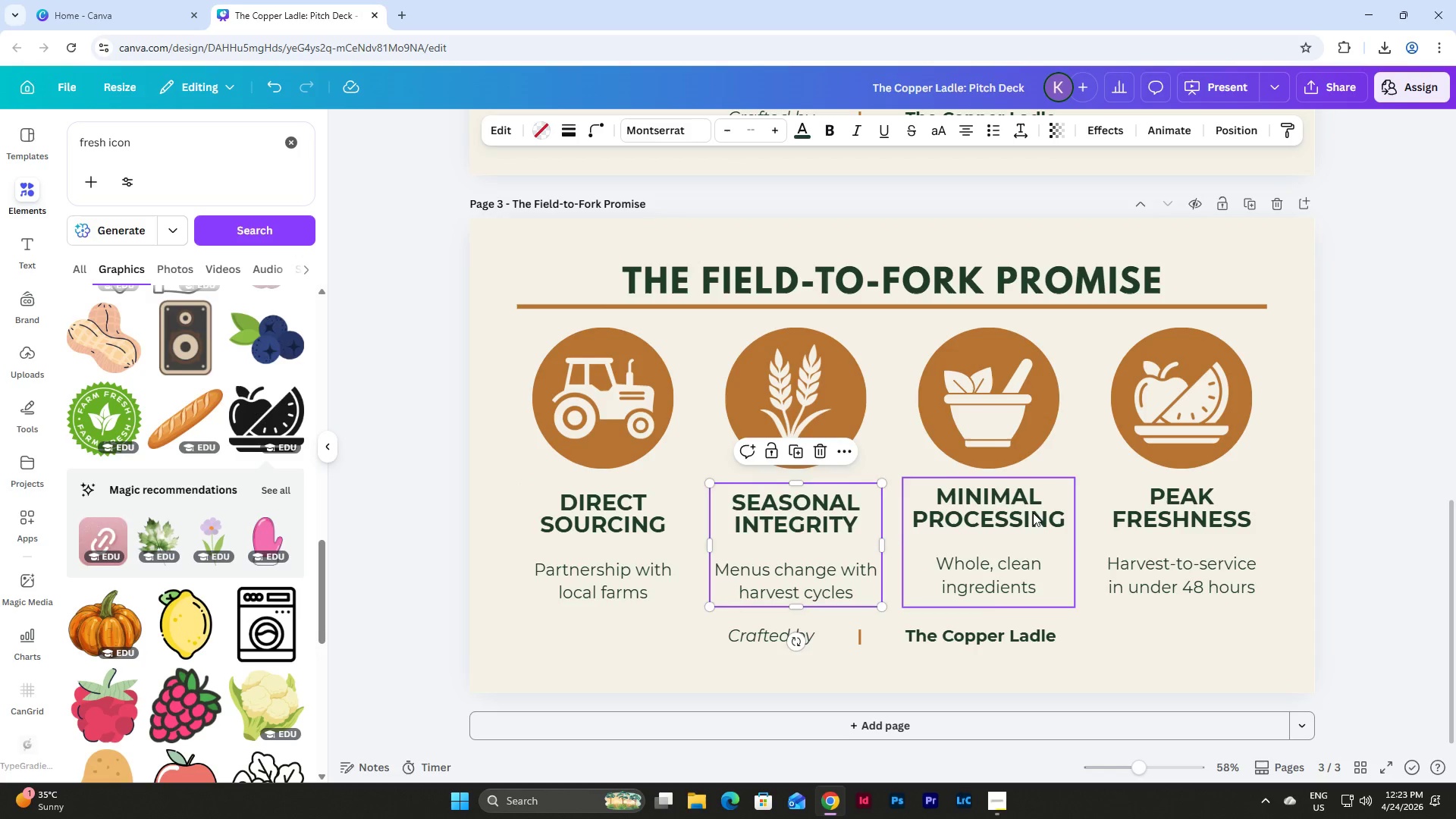 
left_click([1033, 513])
 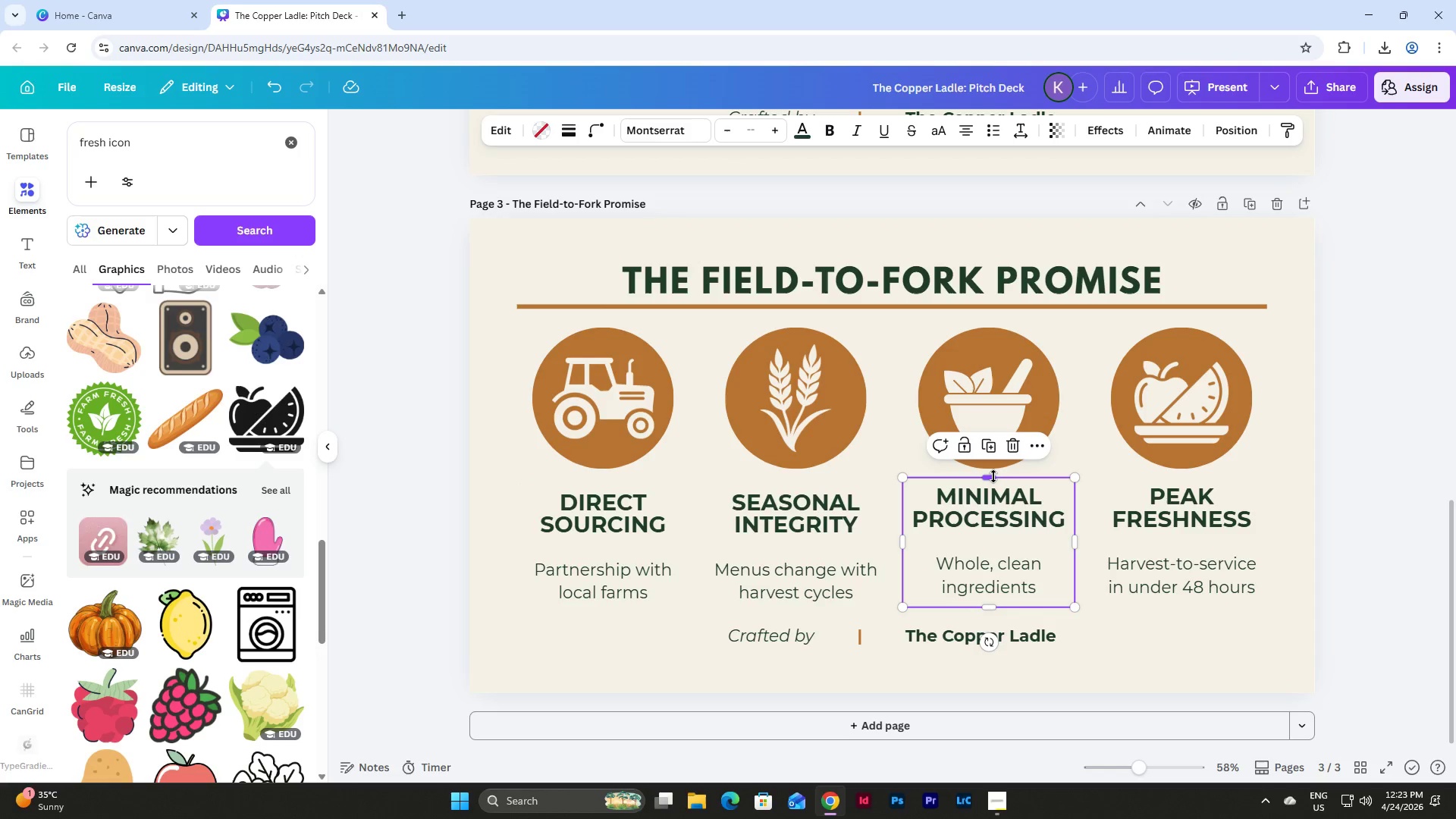 
left_click_drag(start_coordinate=[993, 476], to_coordinate=[993, 482])
 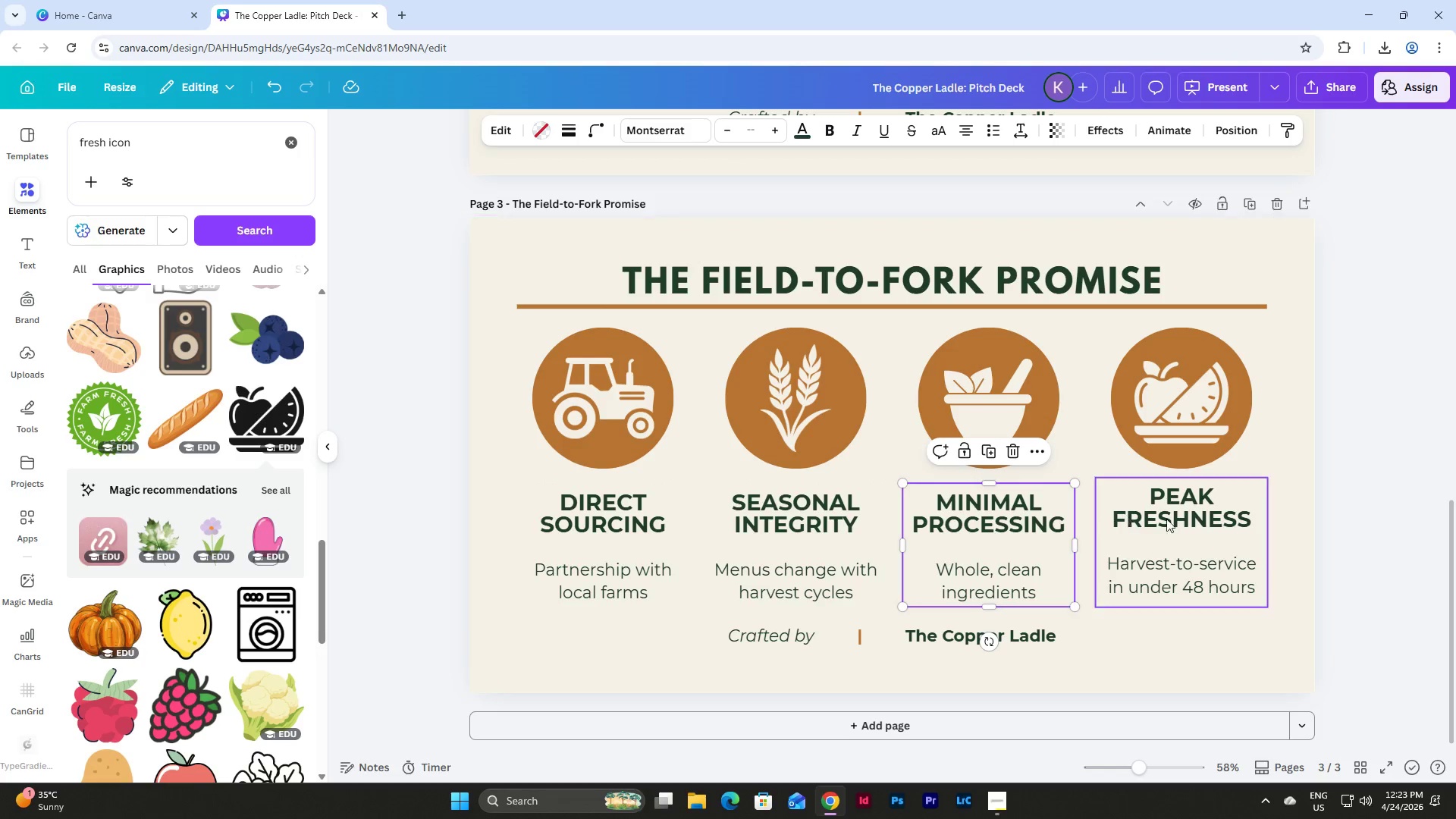 
left_click([1182, 520])
 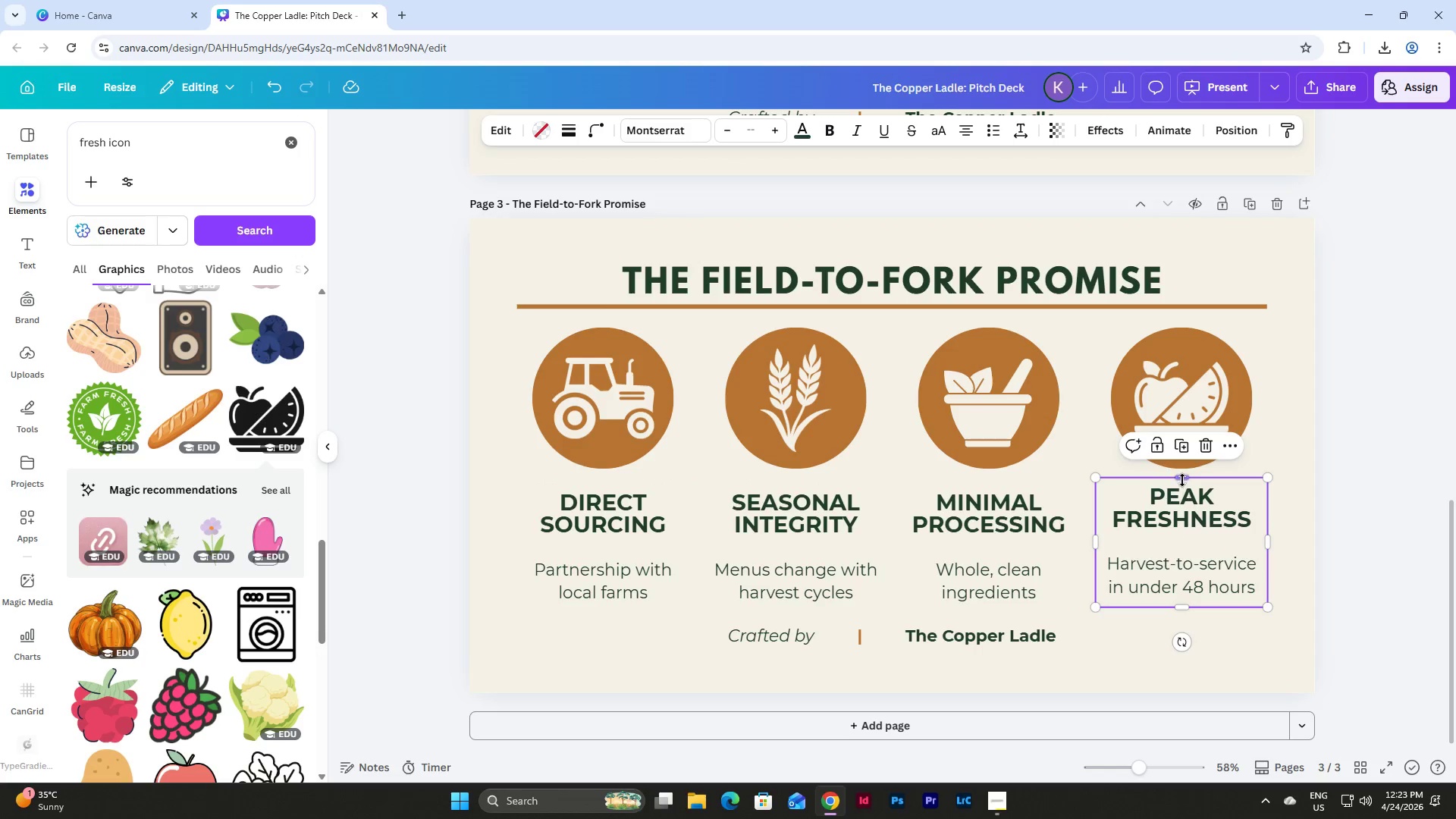 
left_click_drag(start_coordinate=[1182, 480], to_coordinate=[1182, 491])
 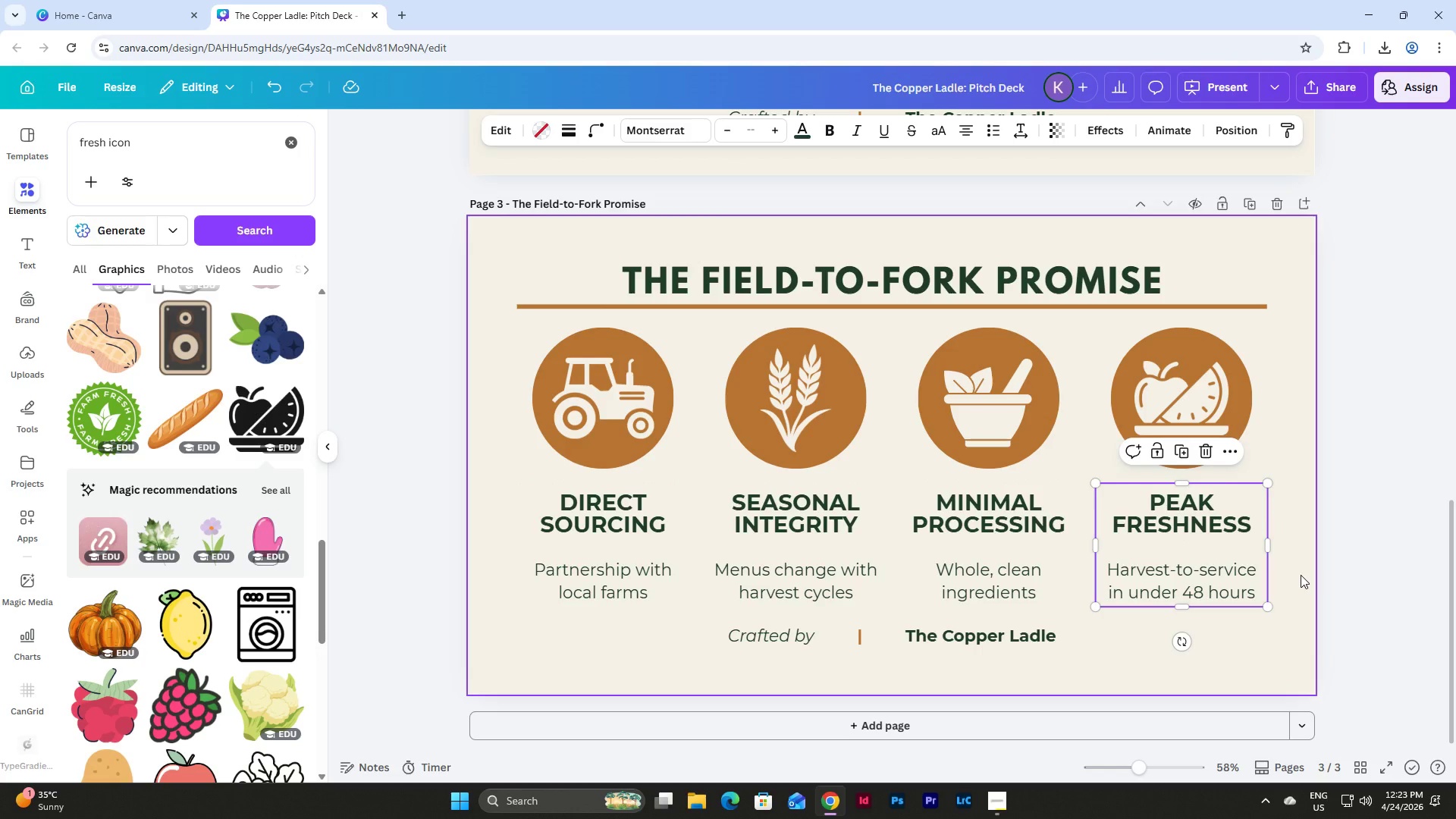 
left_click([1301, 575])
 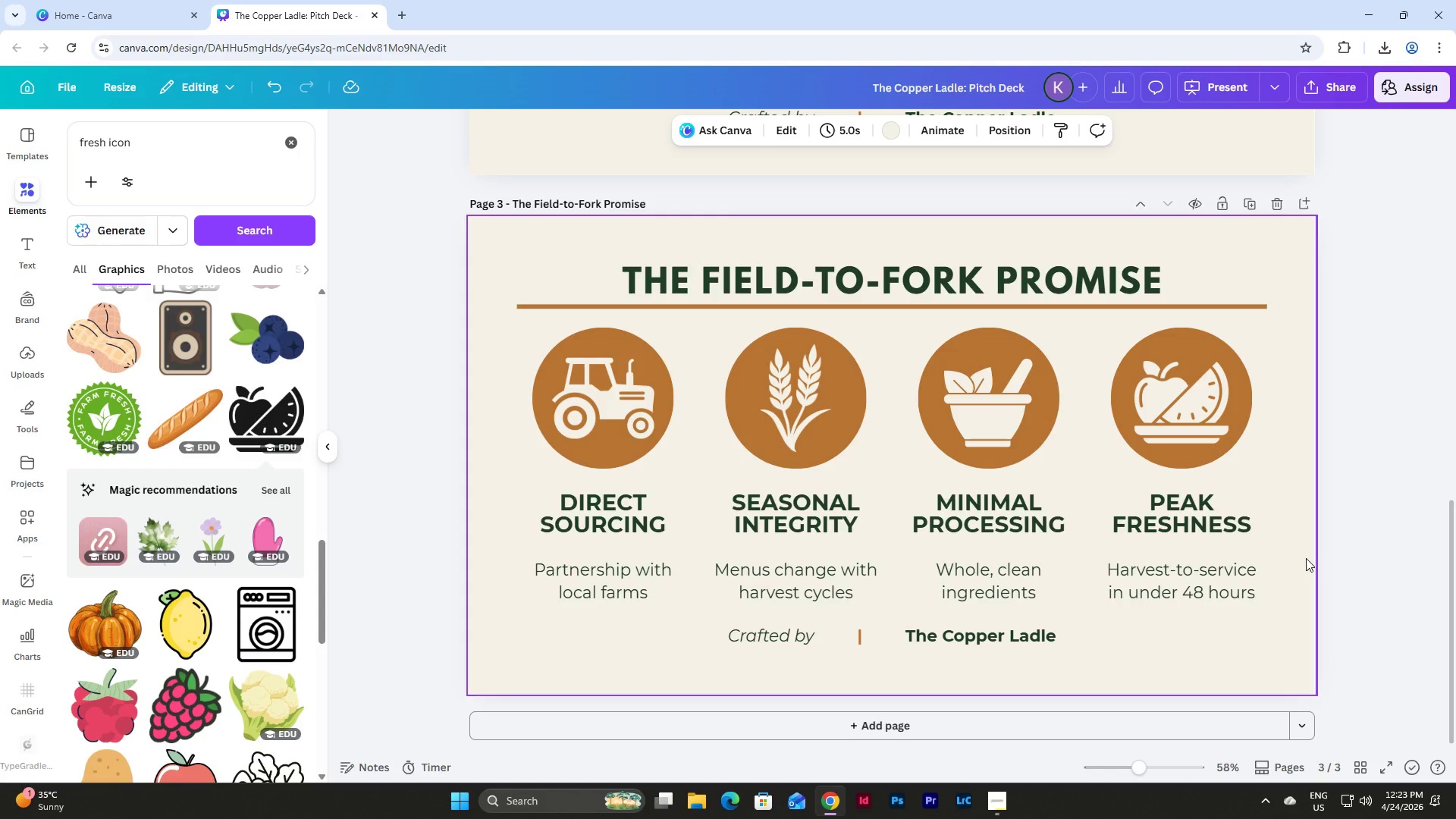 
wait(31.7)
 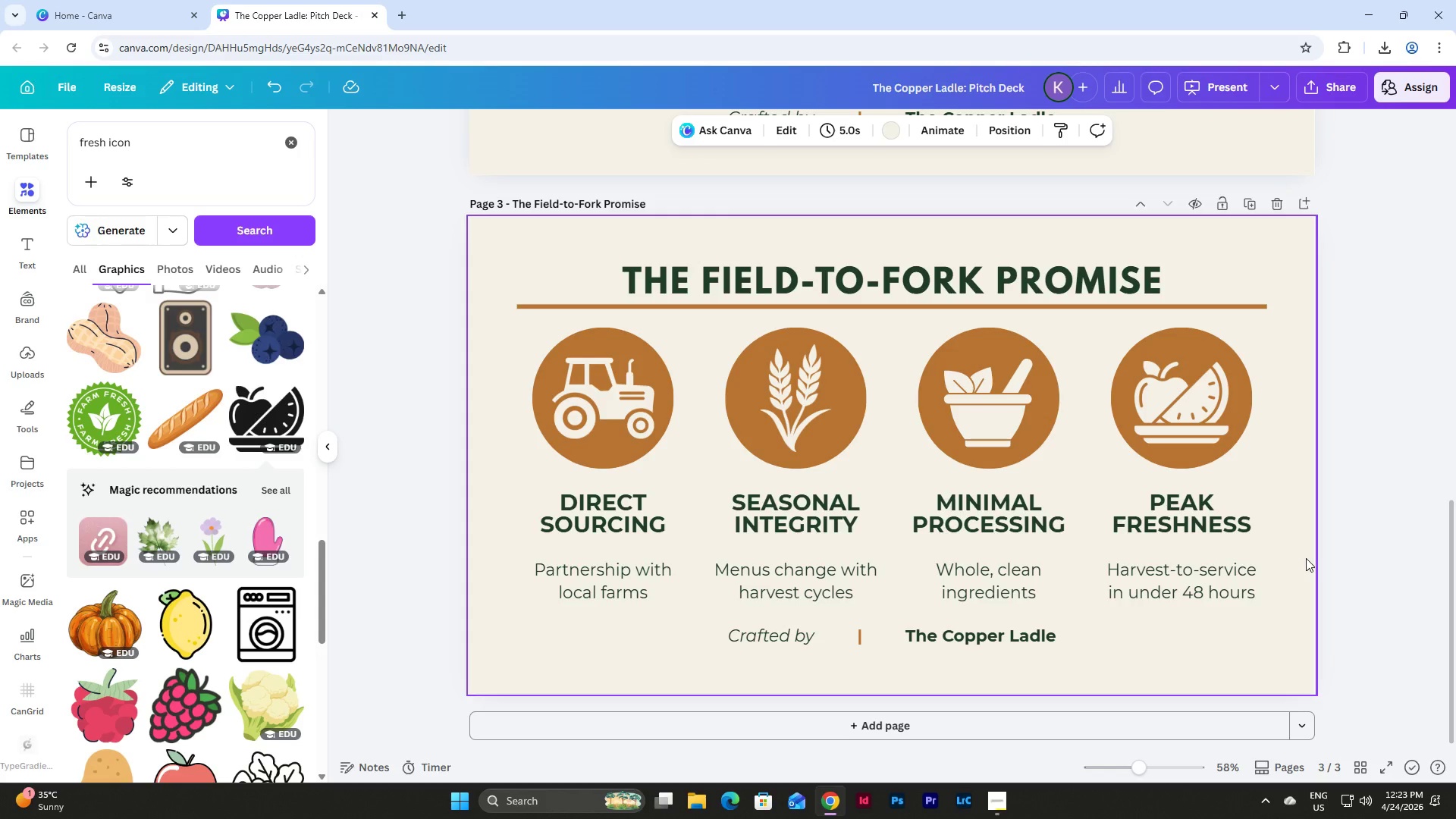 
left_click([1049, 636])
 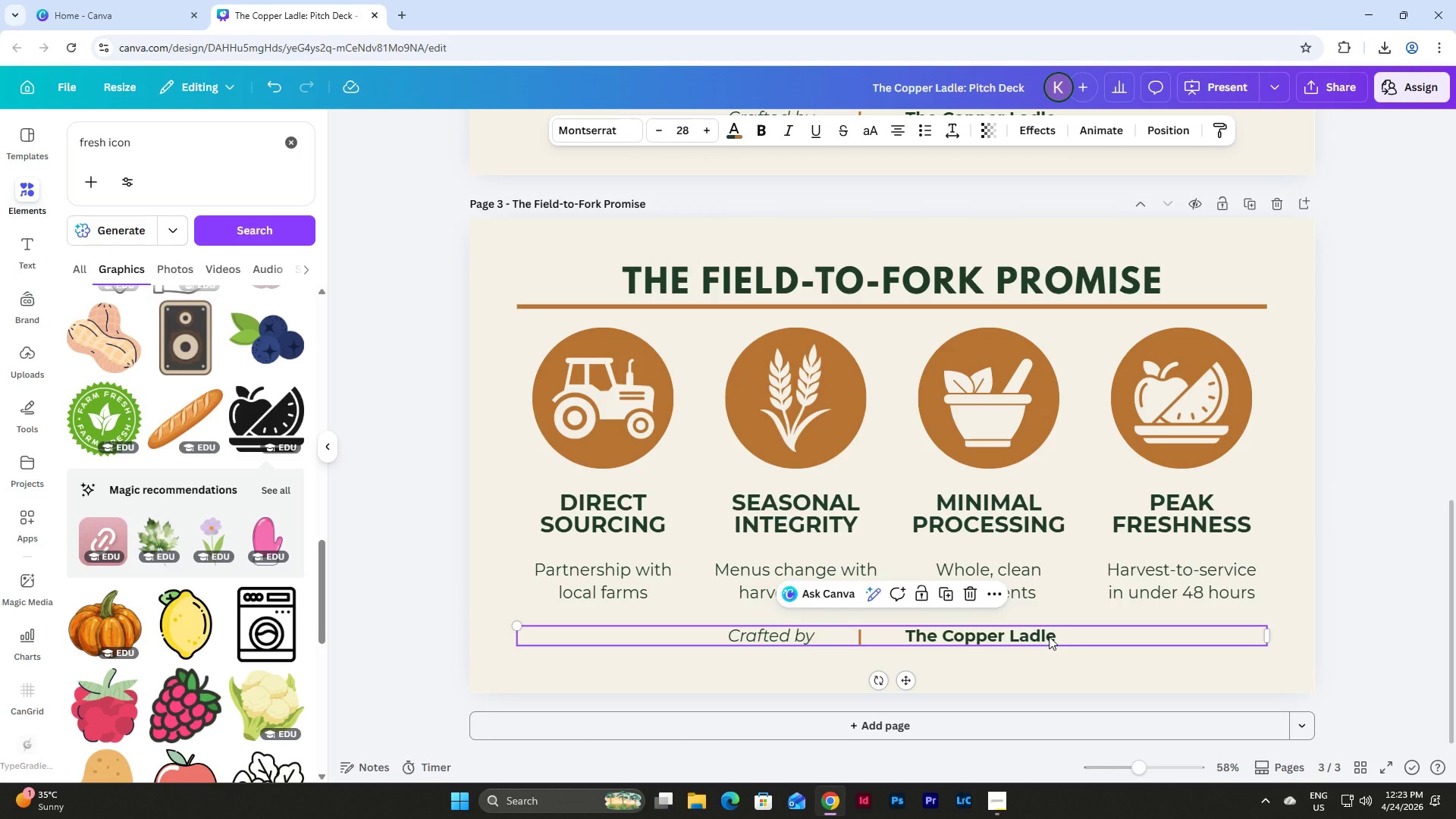 
left_click([1049, 636])
 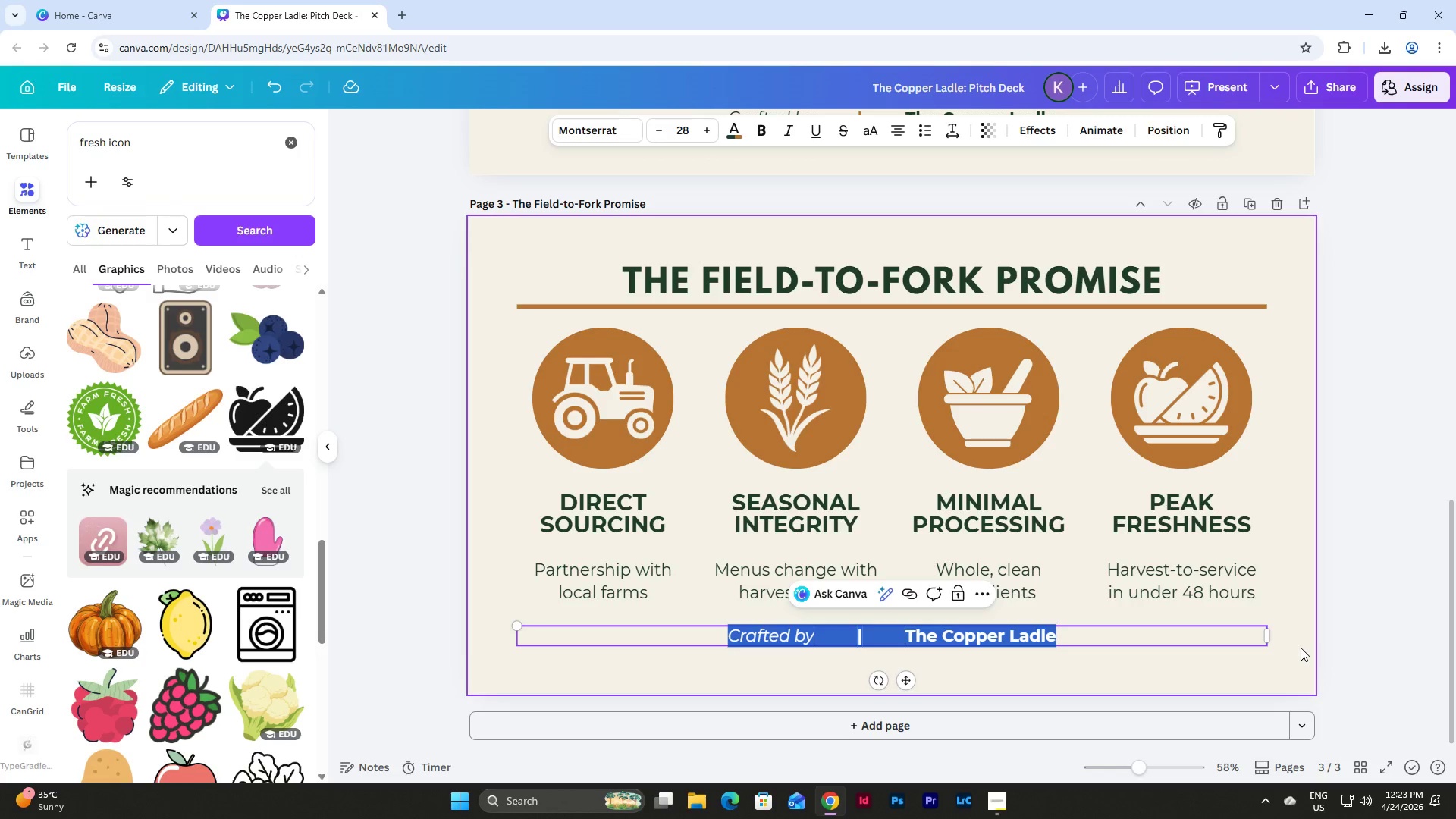 
left_click([1301, 648])
 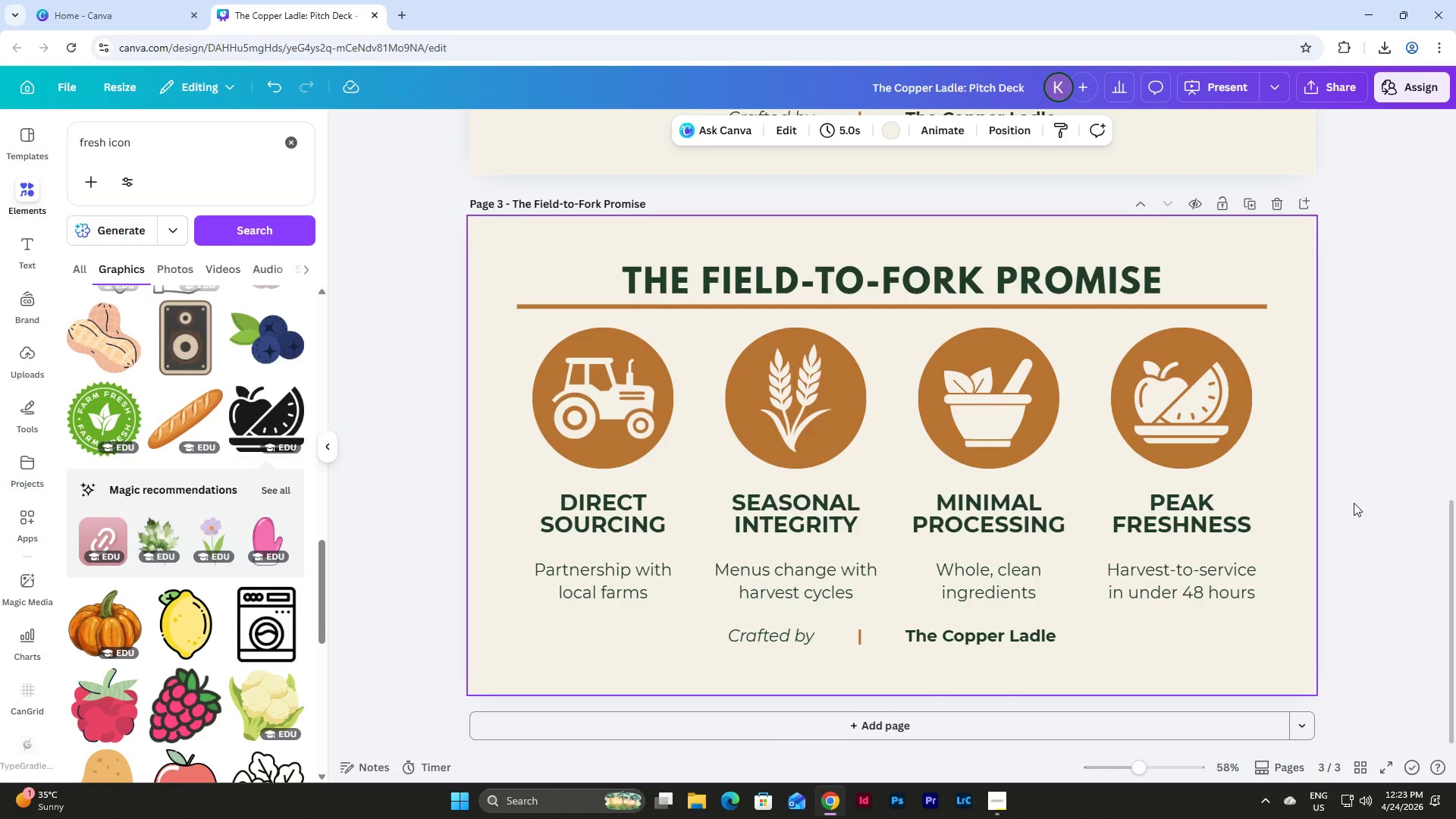 
scroll: coordinate [1354, 495], scroll_direction: up, amount: 14.0
 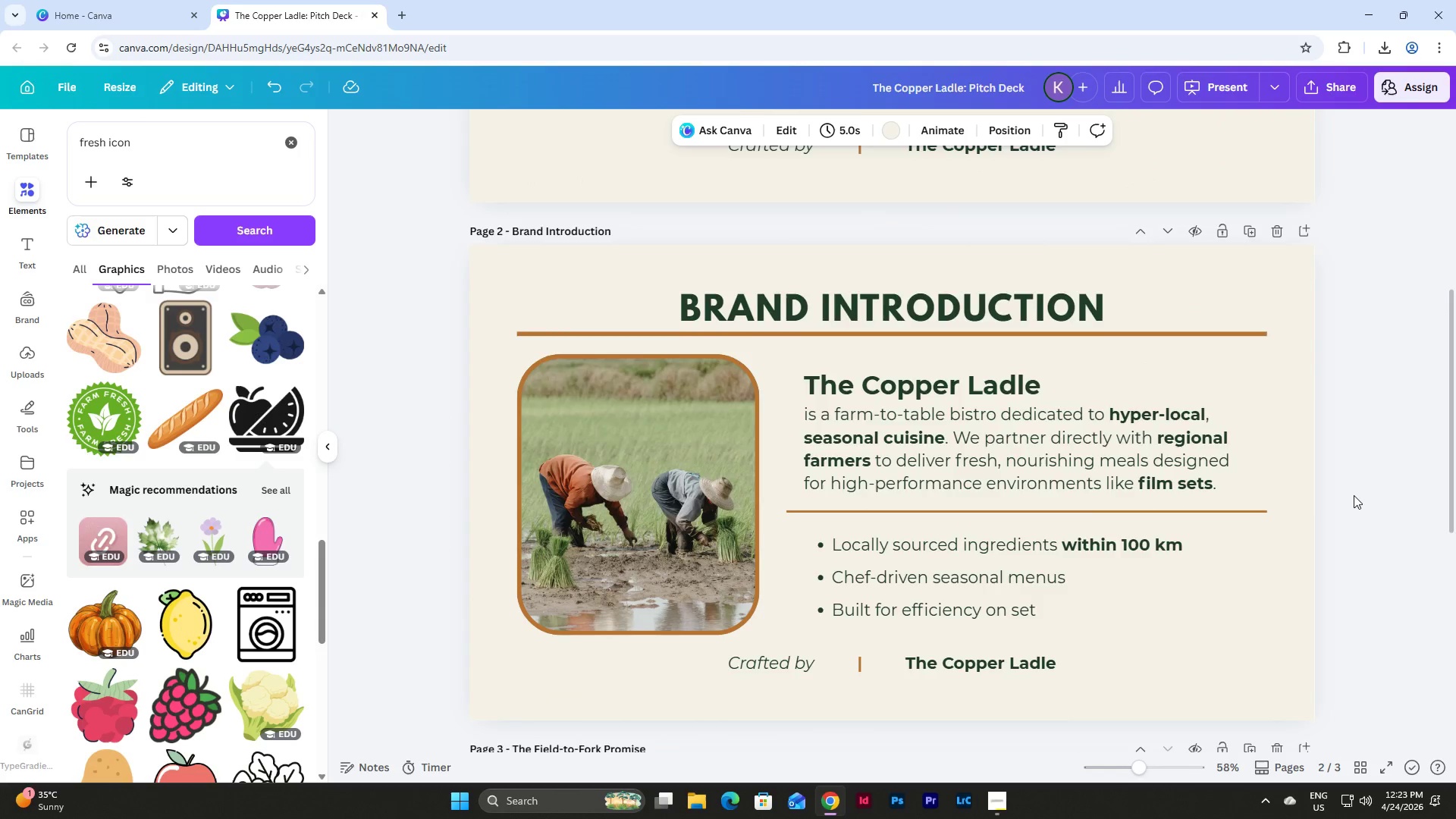 
scroll: coordinate [1354, 495], scroll_direction: down, amount: 4.0
 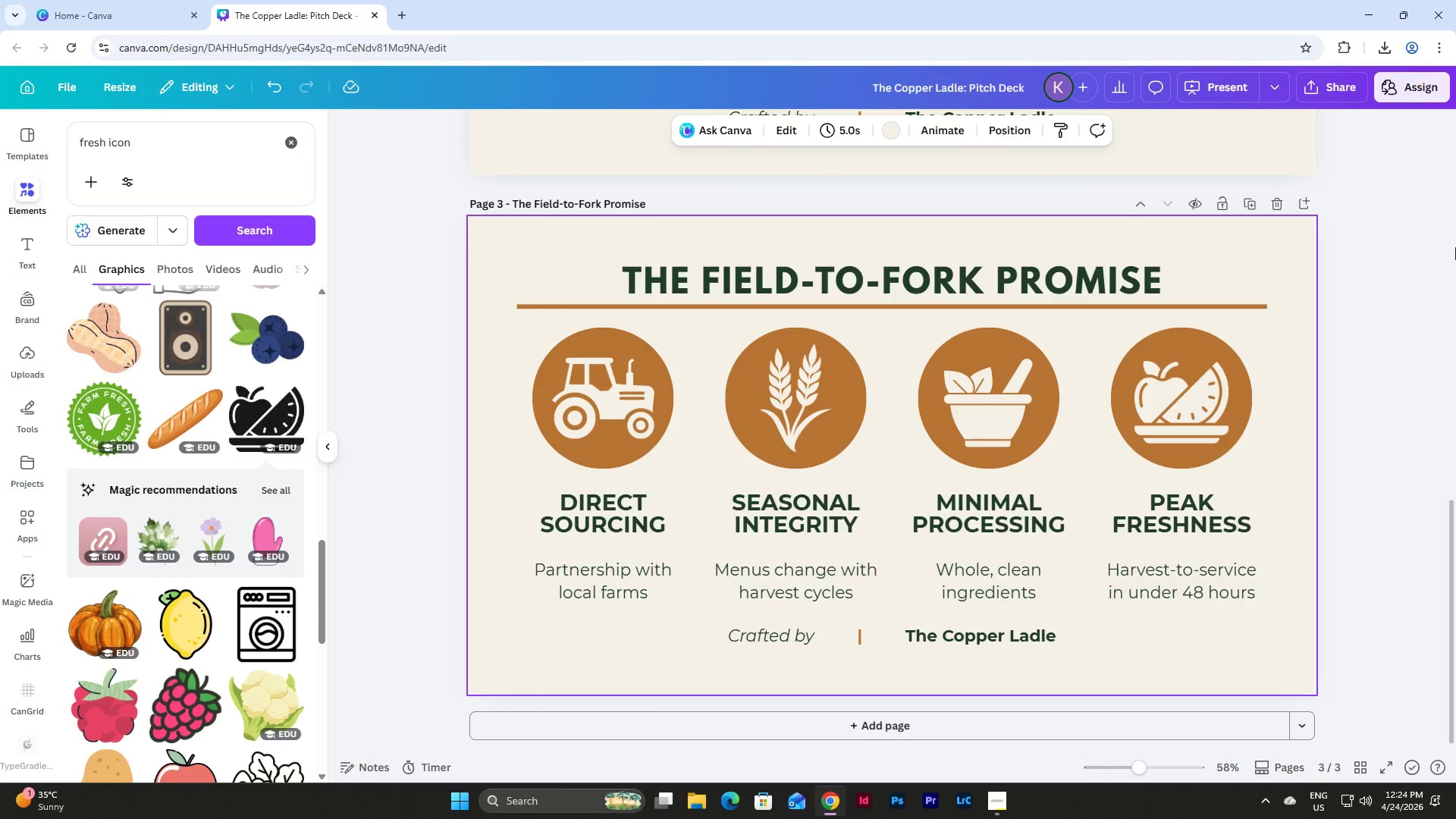 
scroll: coordinate [1372, 340], scroll_direction: up, amount: 9.0
 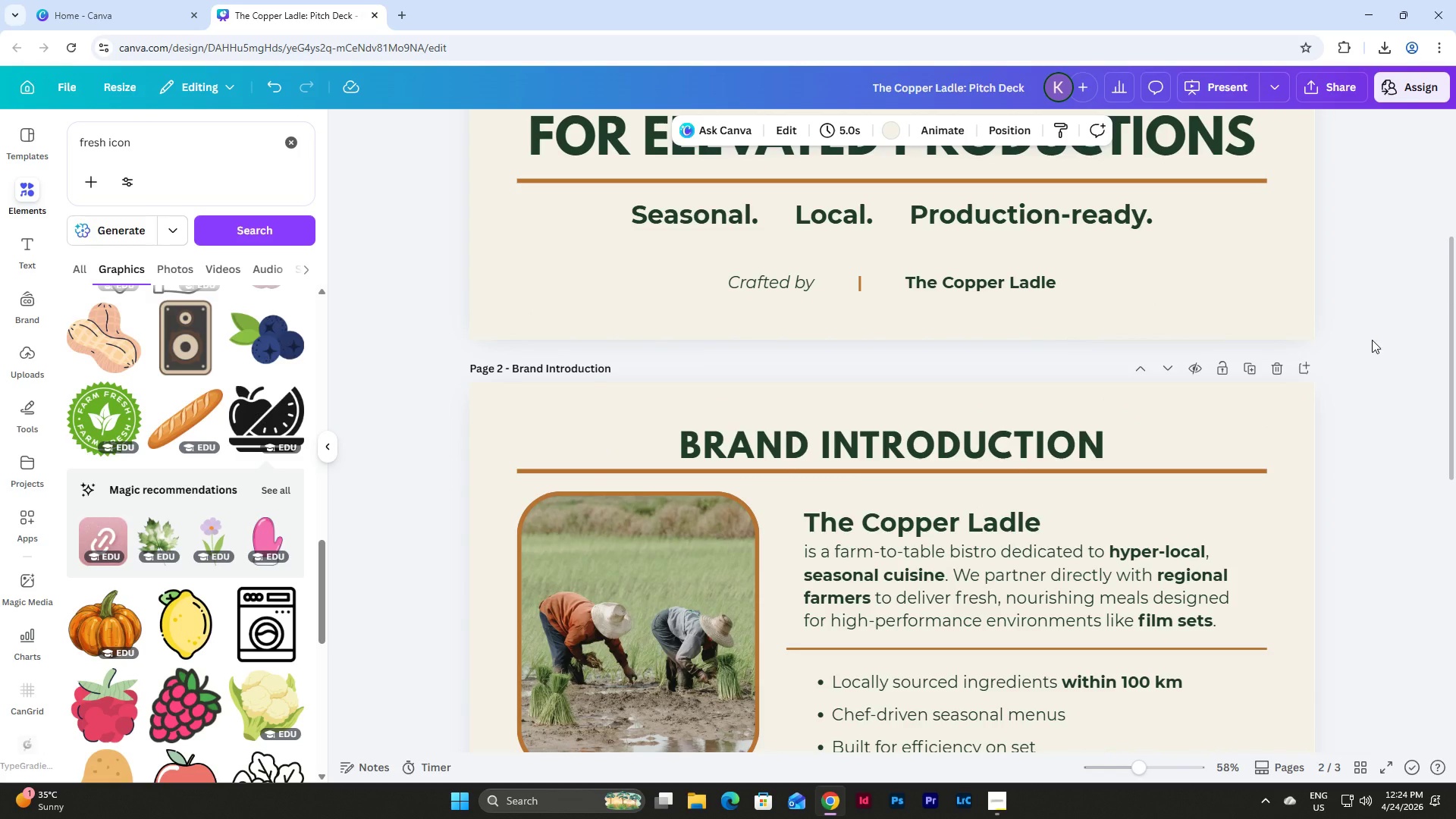 
scroll: coordinate [1372, 340], scroll_direction: down, amount: 10.0
 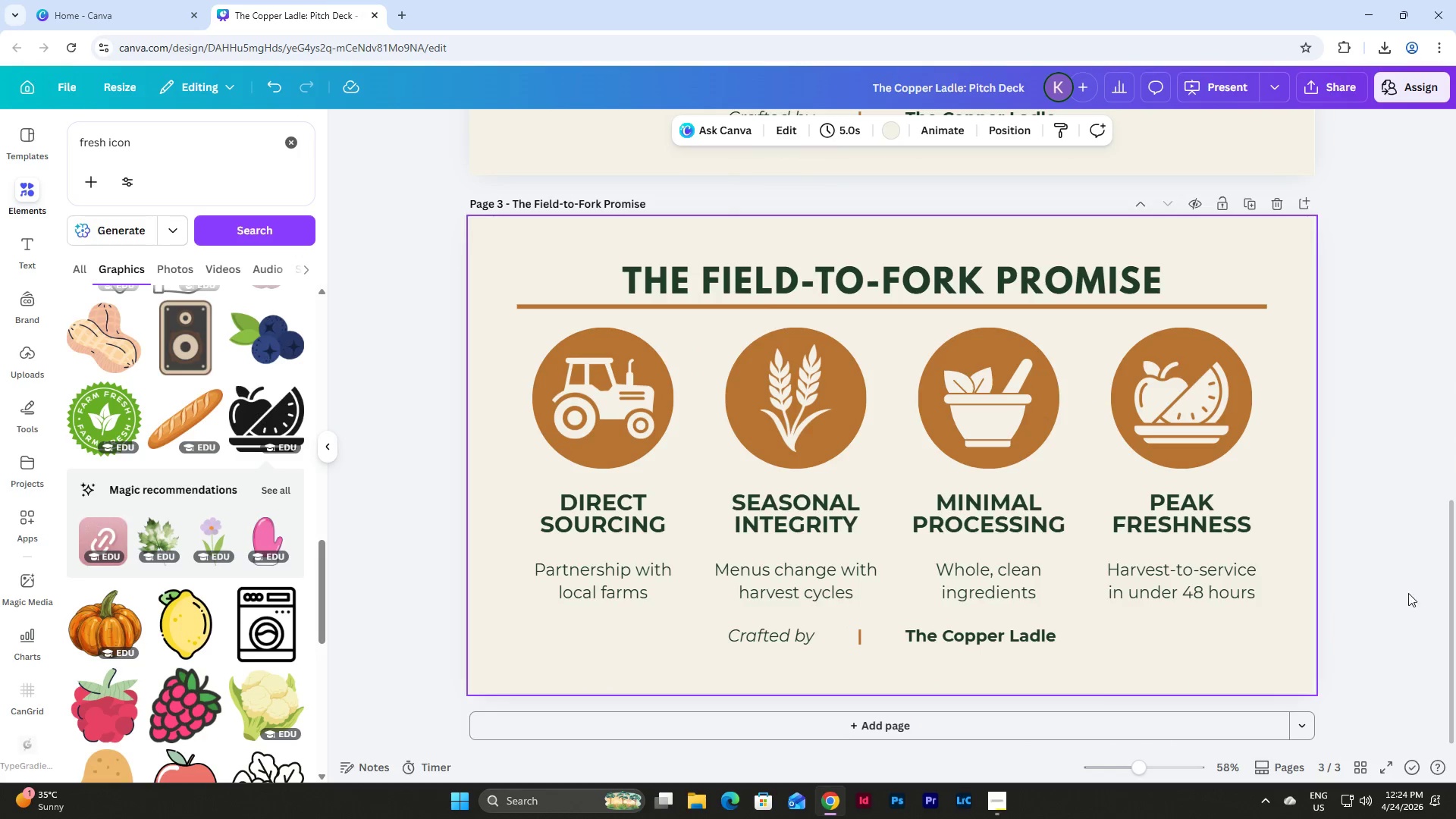 
left_click([1357, 765])
 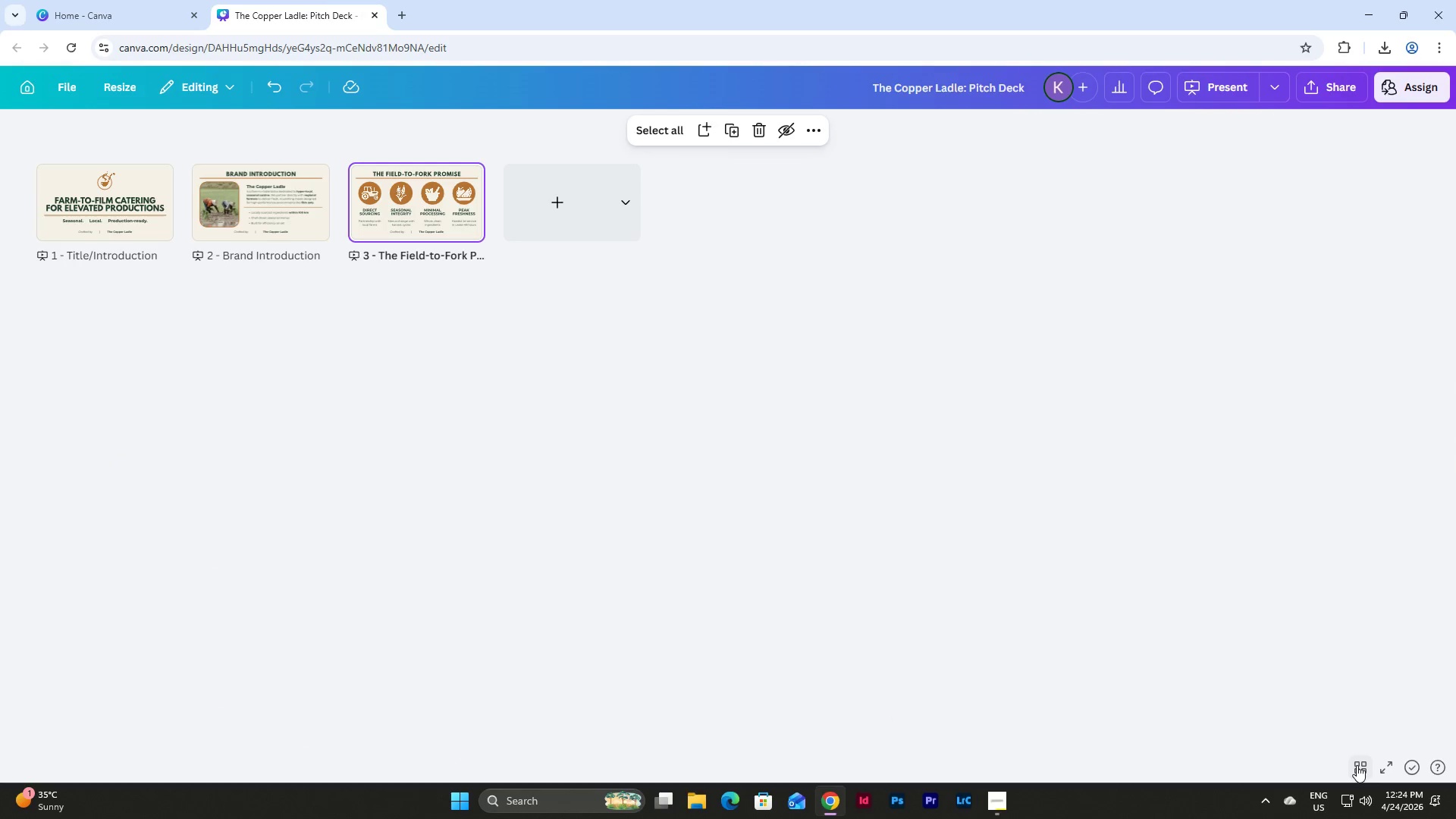 
left_click([1357, 765])
 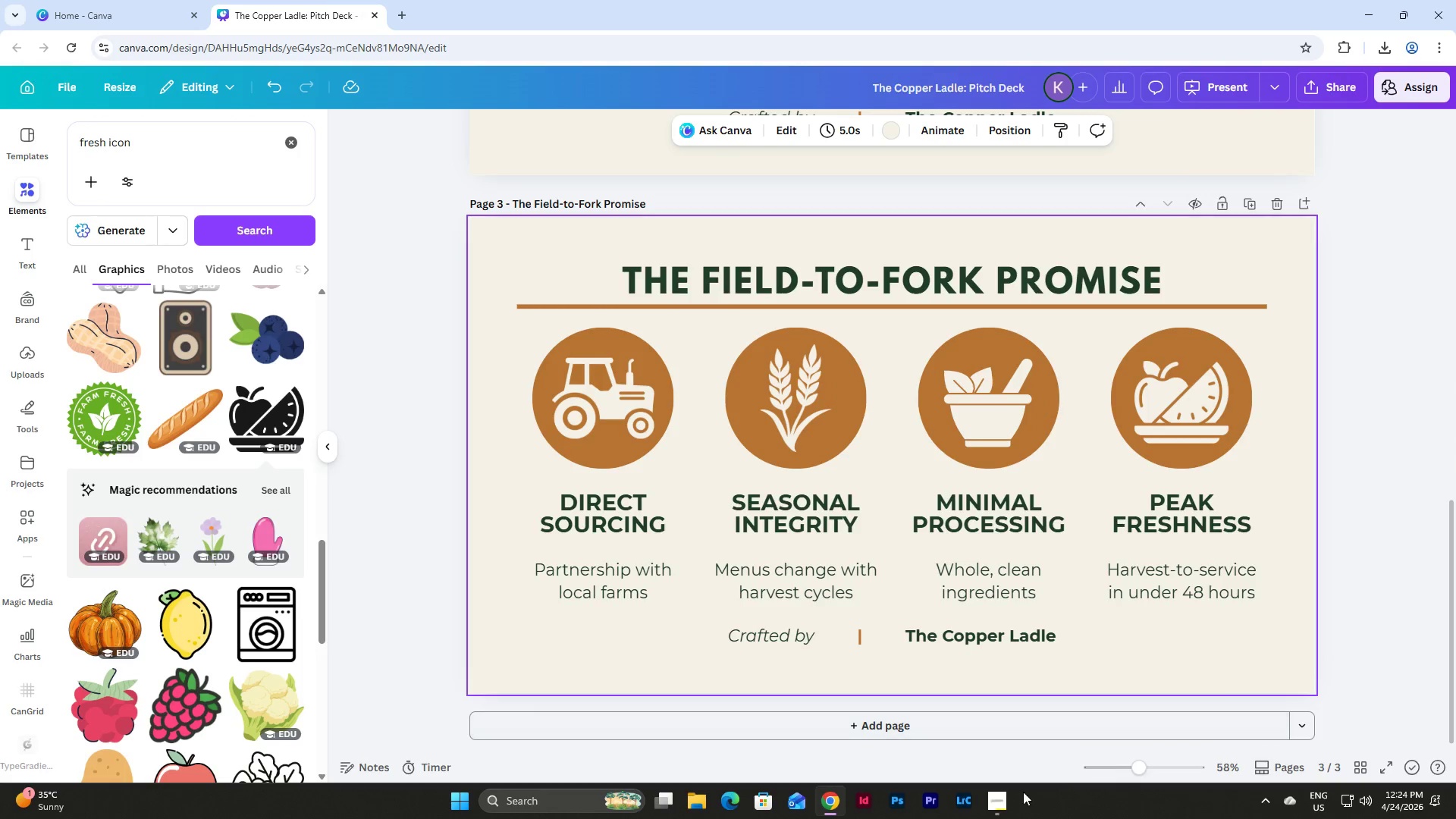 
left_click([1010, 798])